 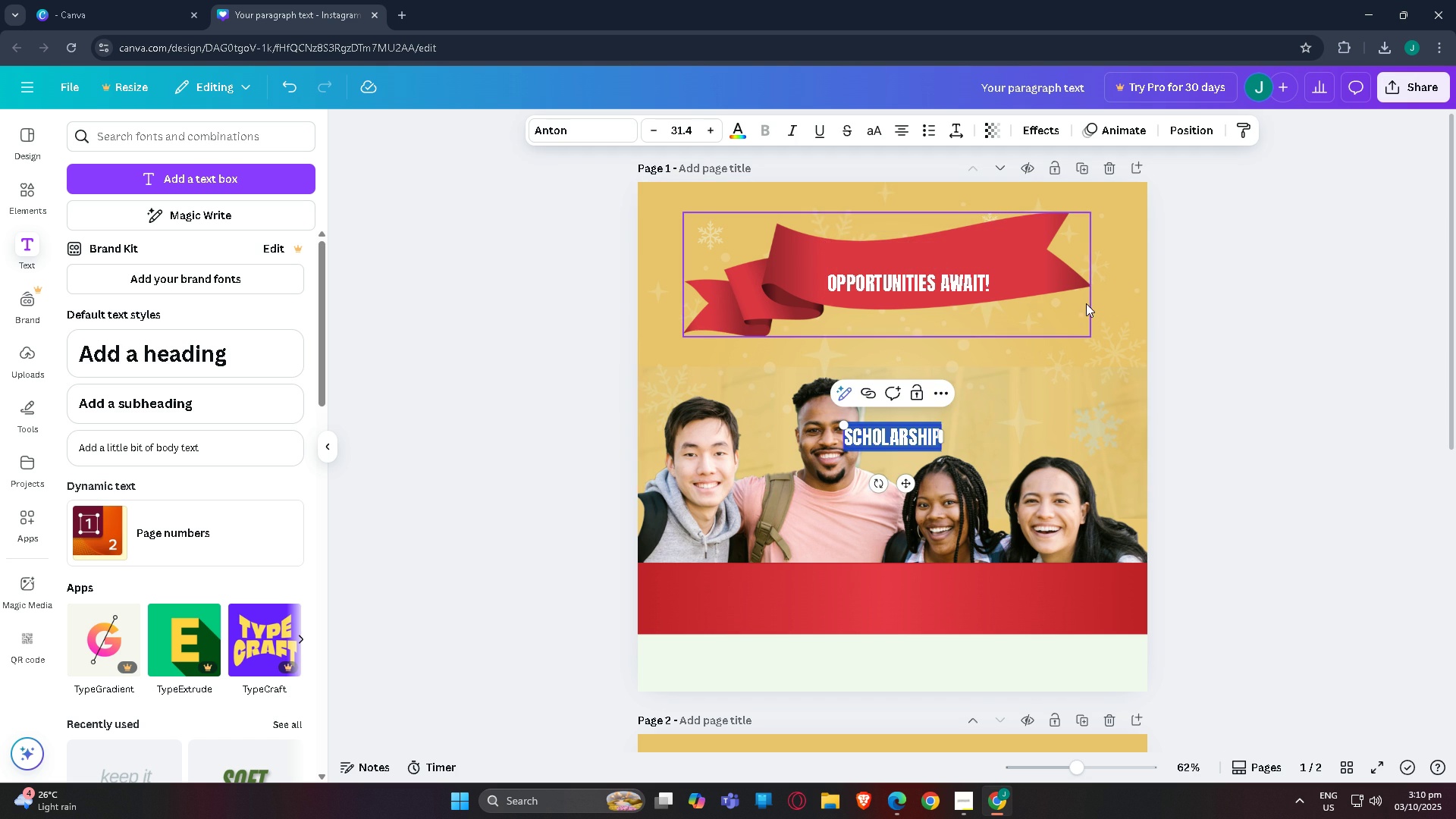 
left_click([899, 450])
 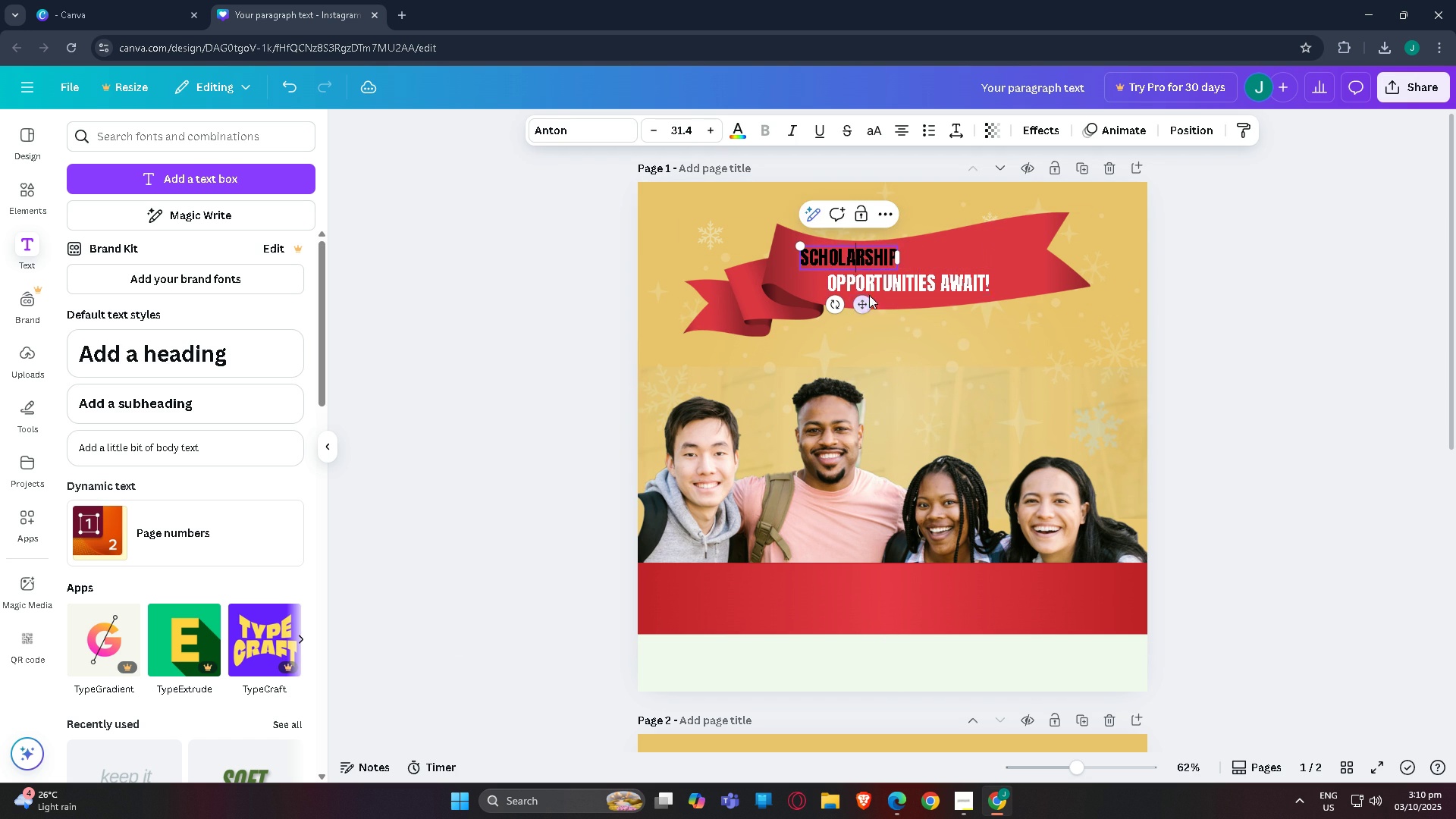 
left_click([733, 130])
 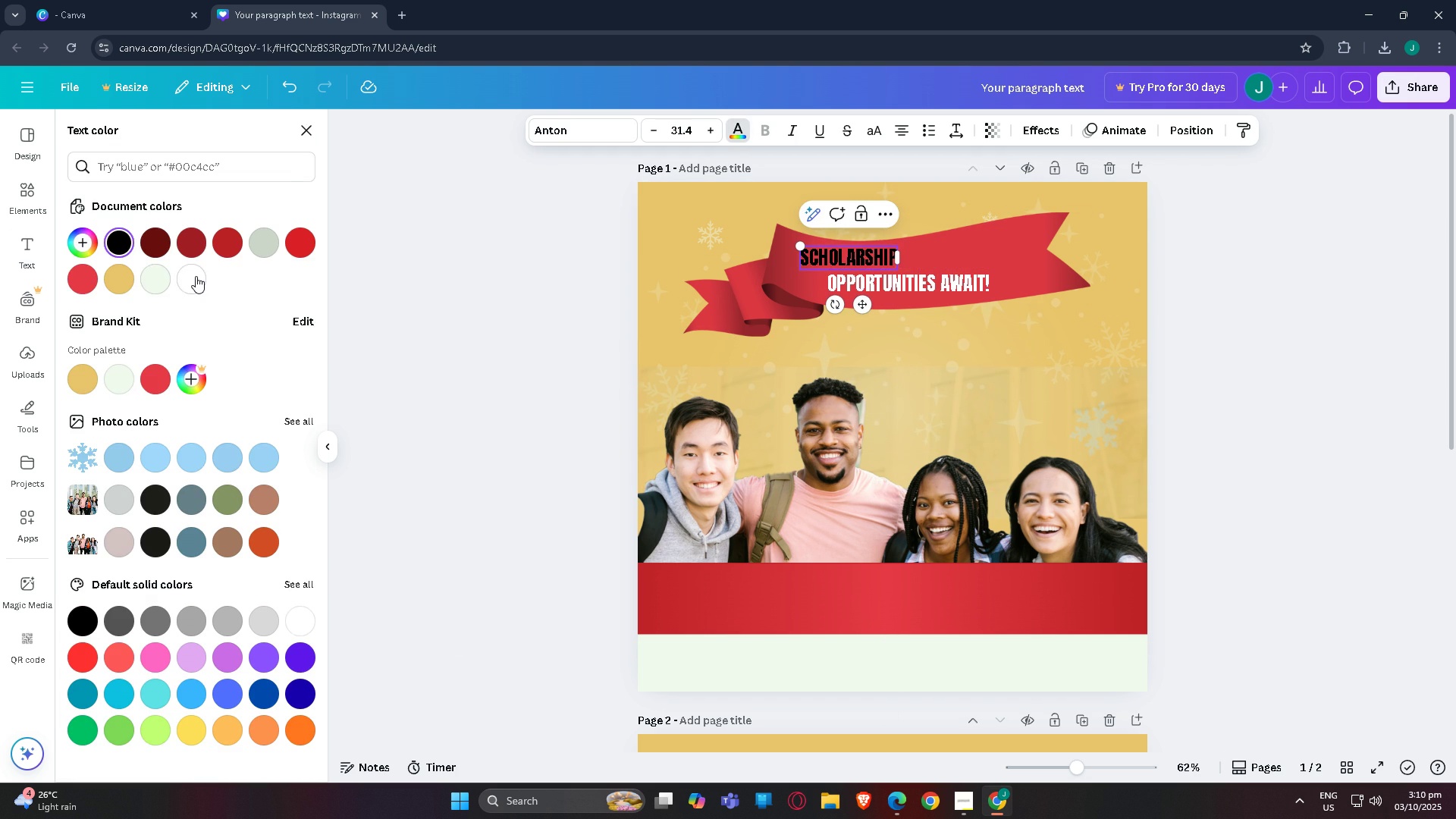 
left_click([196, 276])
 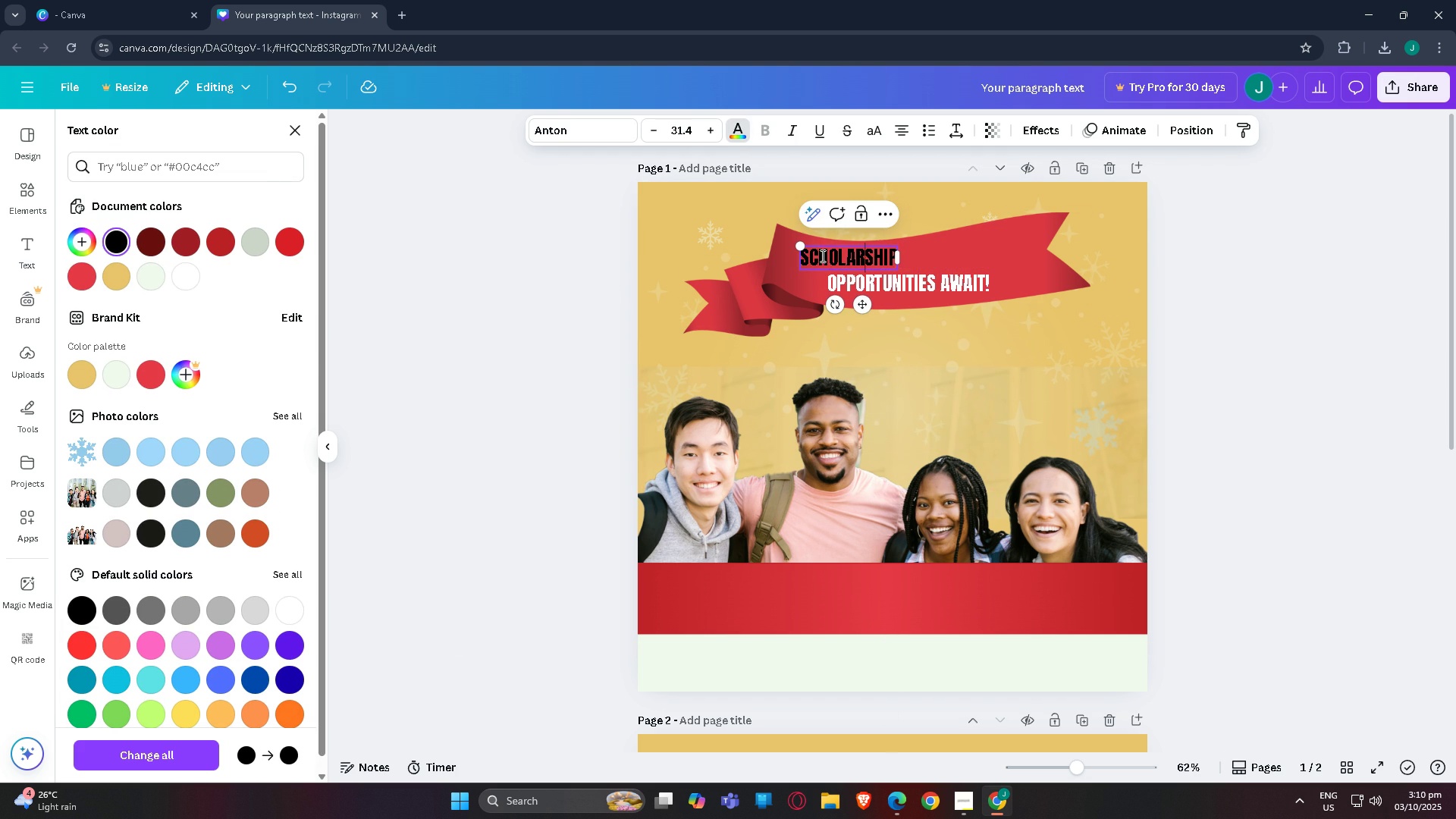 
double_click([823, 256])
 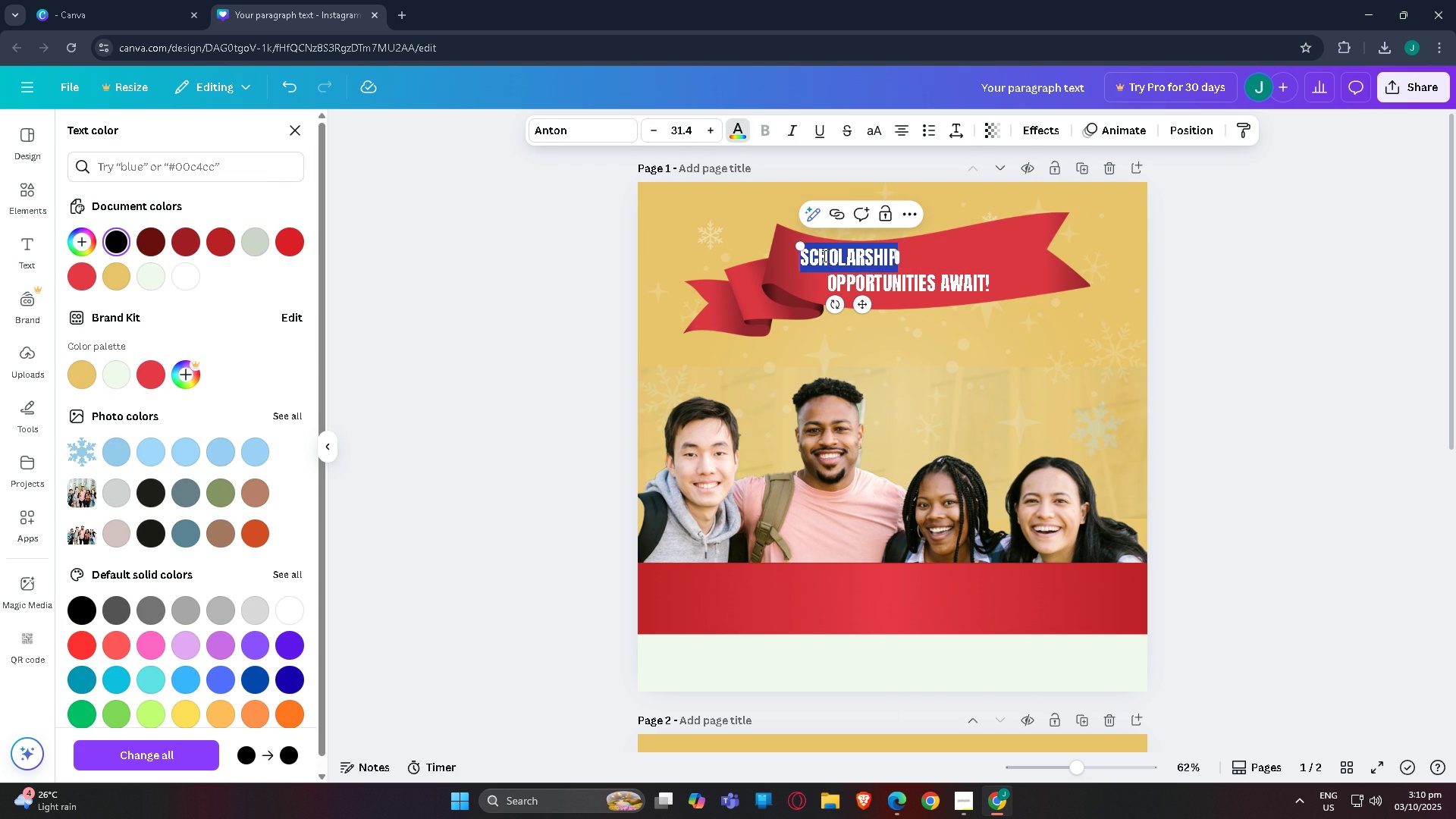 
triple_click([823, 256])
 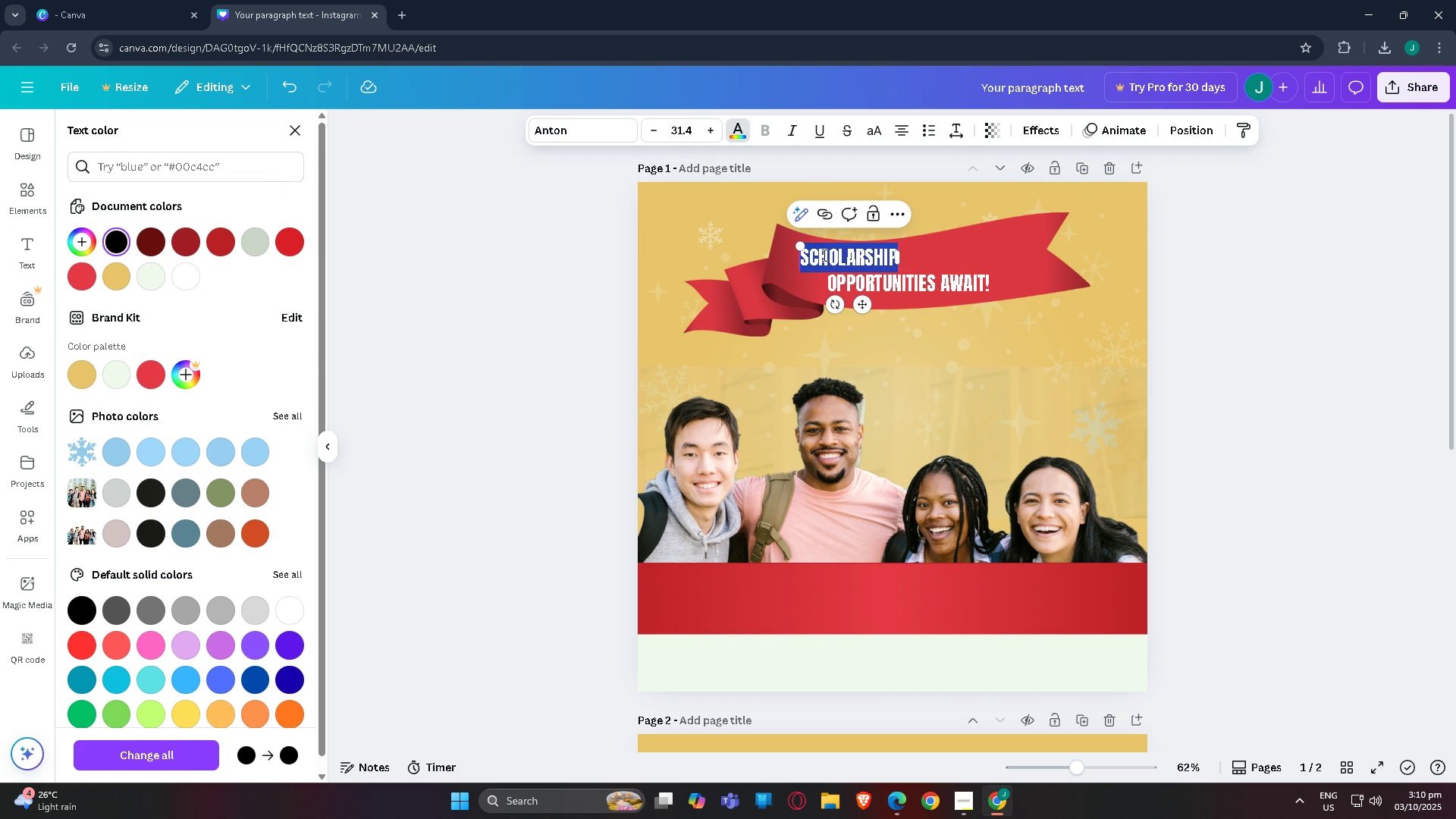 
triple_click([823, 256])
 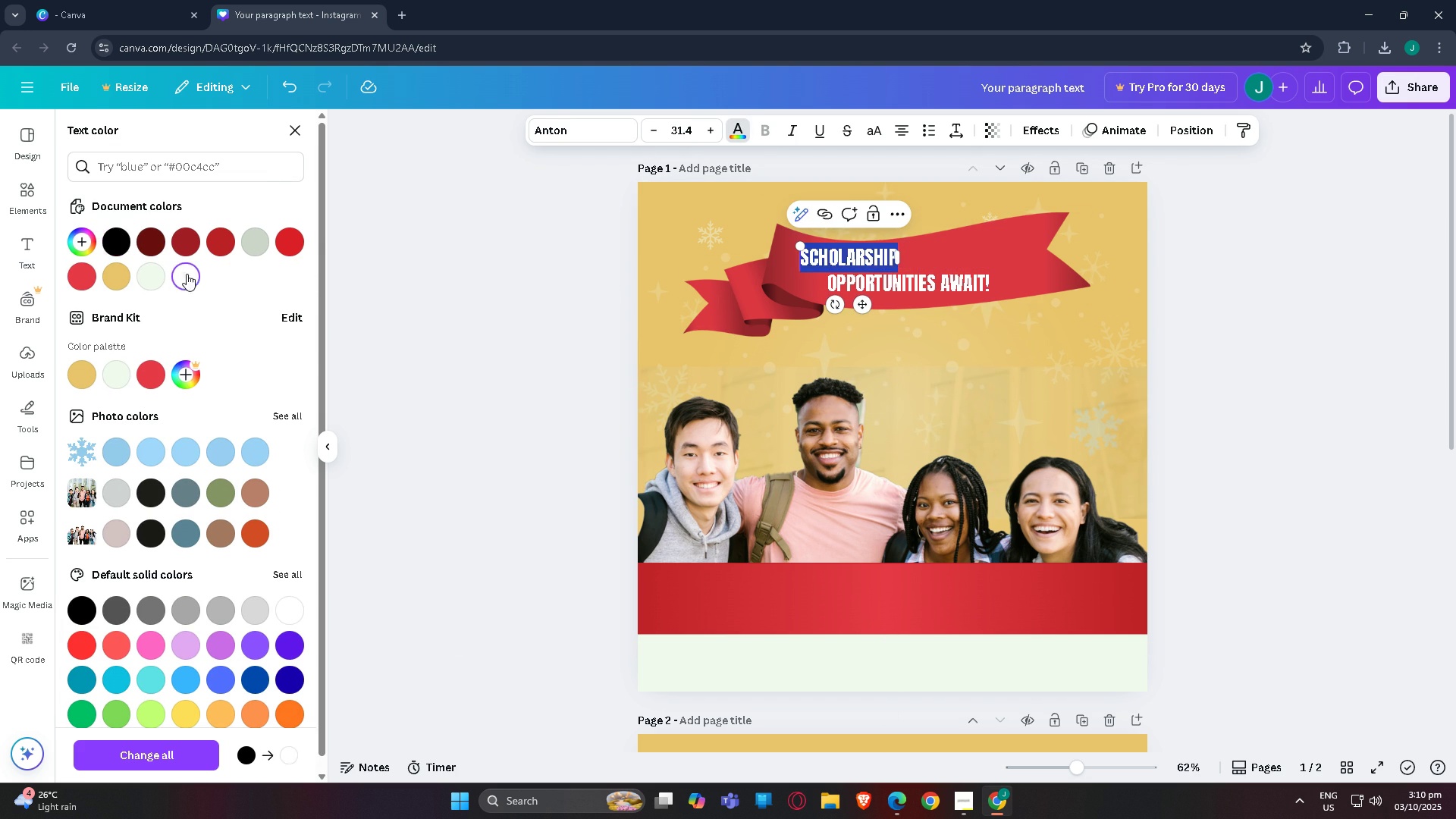 
double_click([722, 327])
 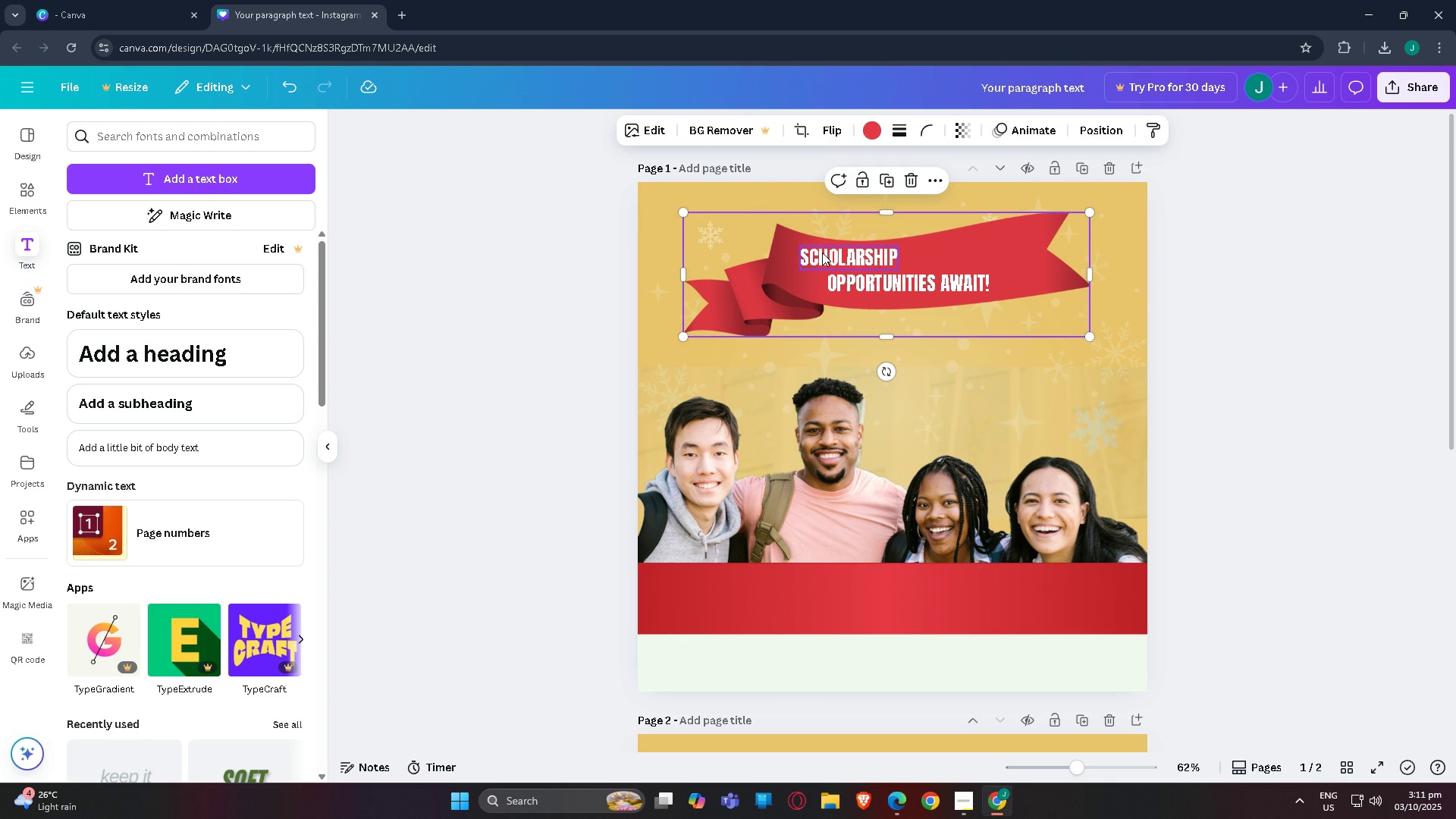 
left_click([822, 253])
 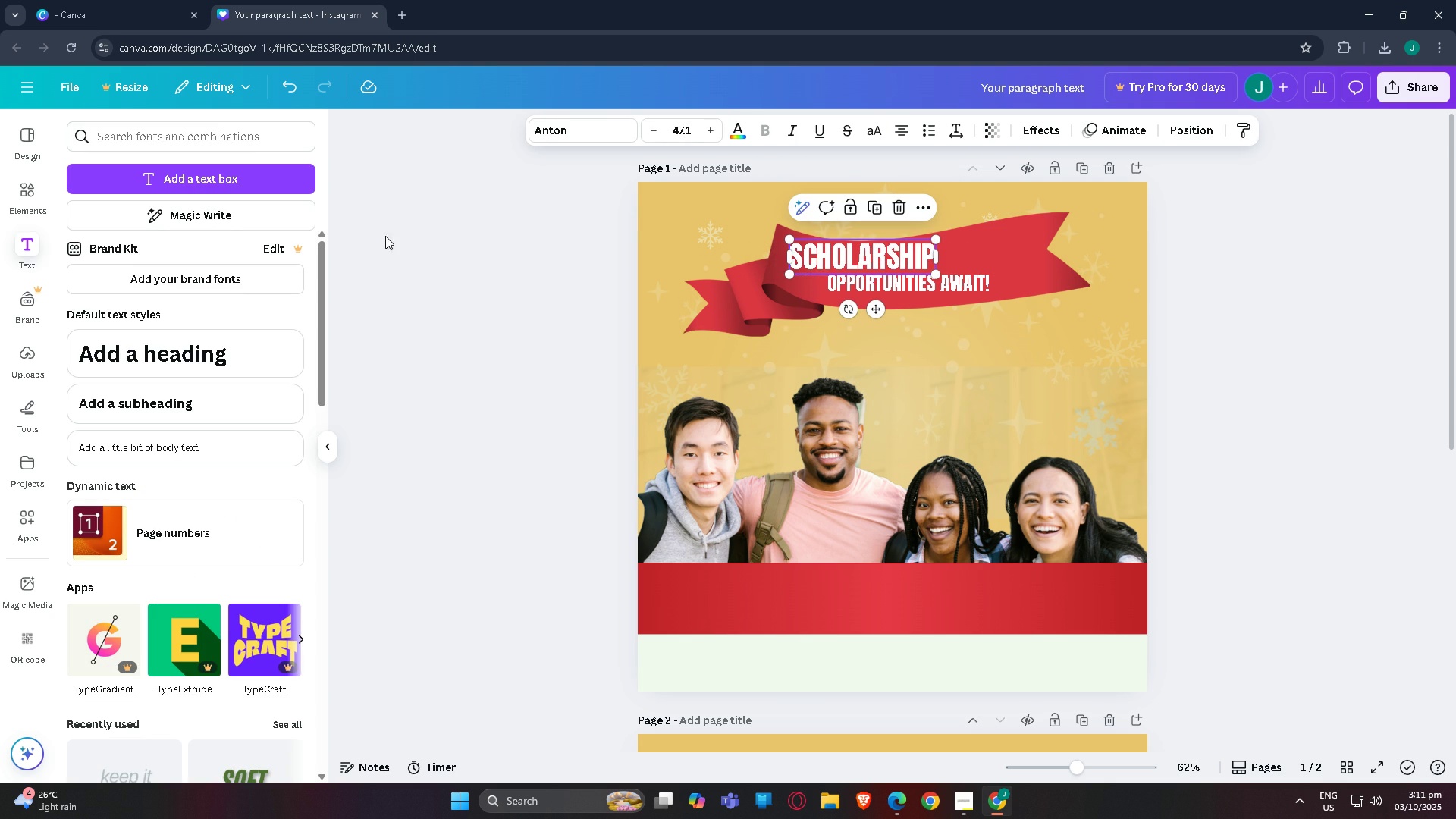 
wait(6.6)
 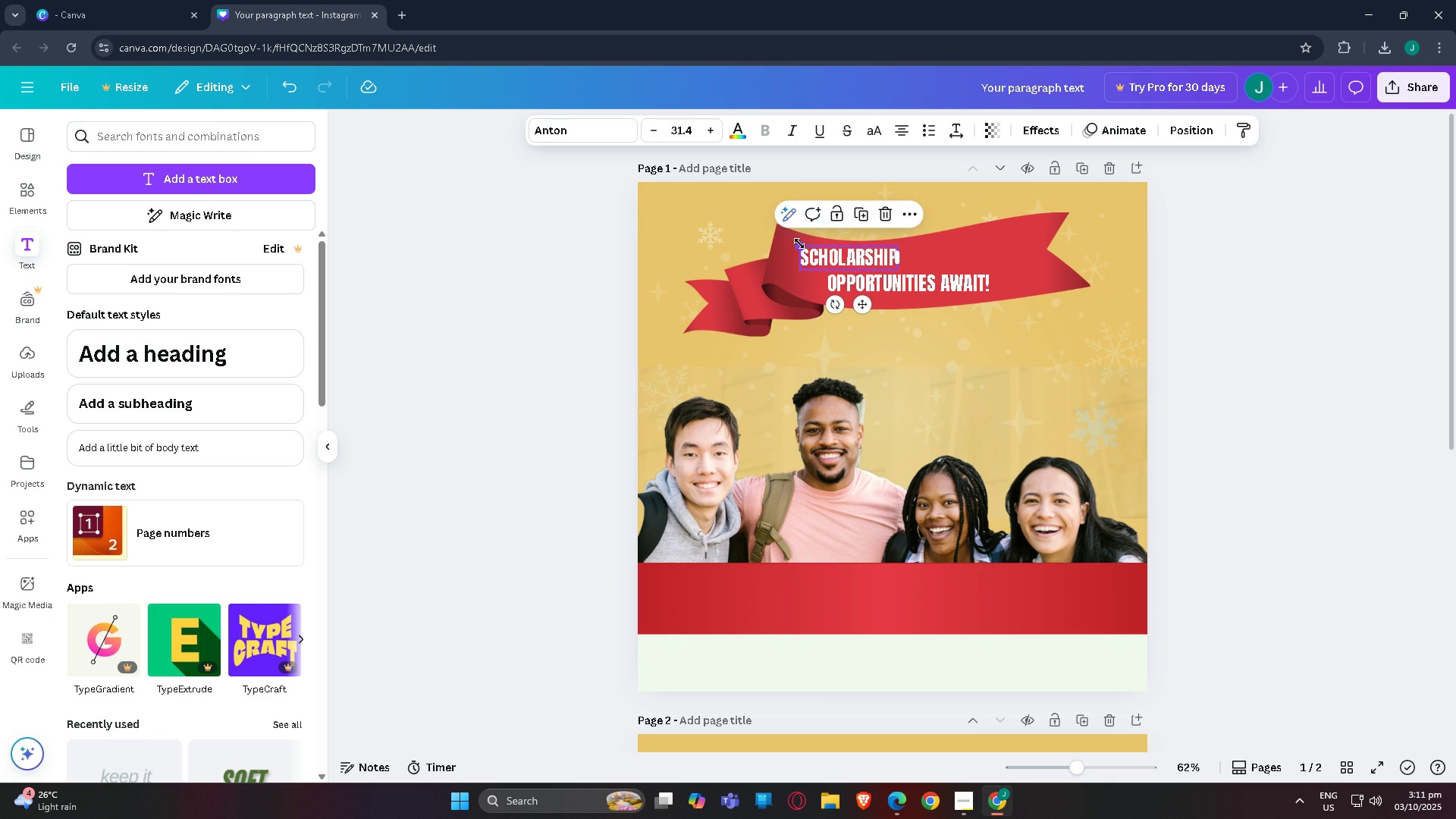 
left_click([1032, 136])
 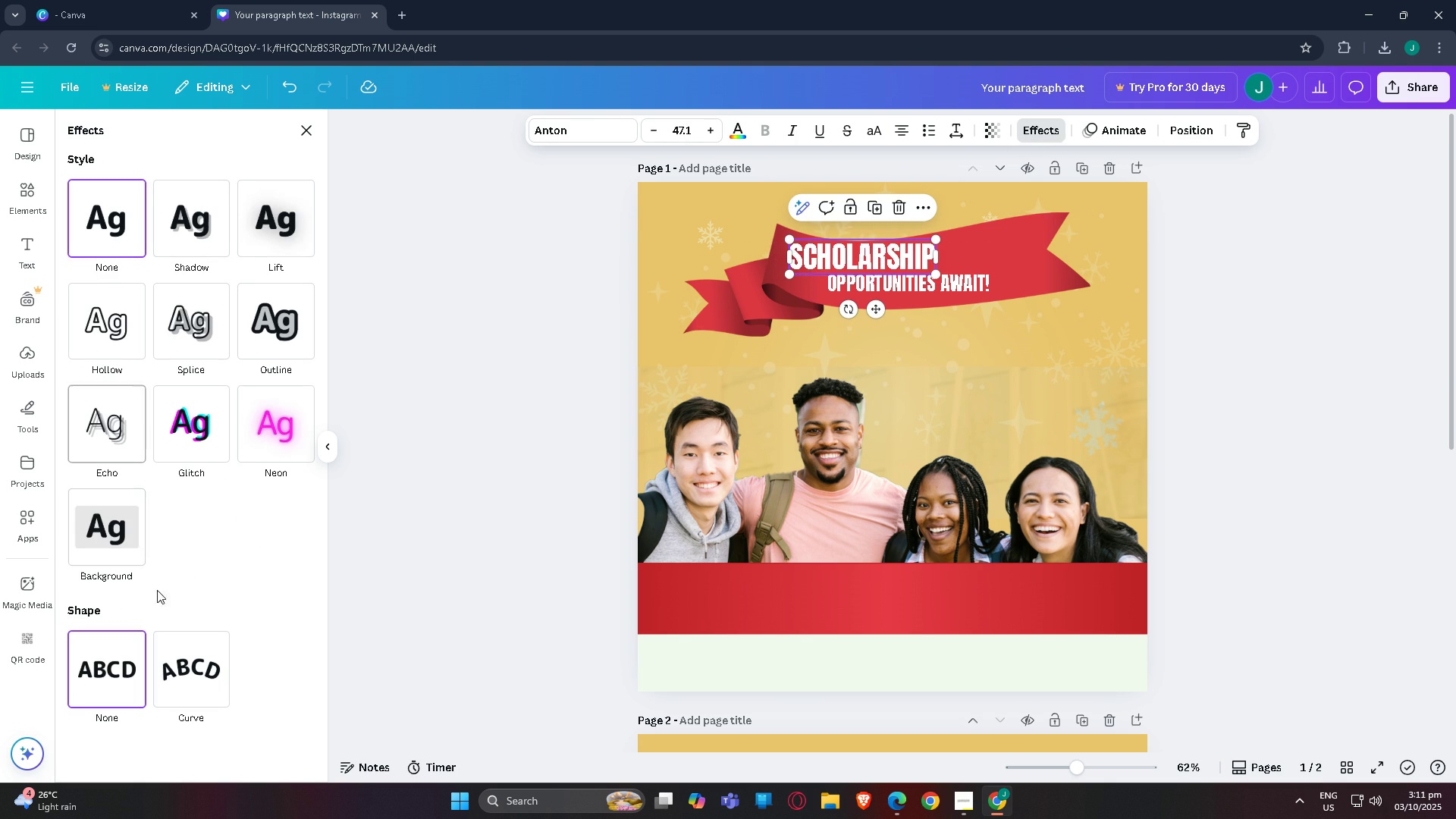 
left_click([181, 679])
 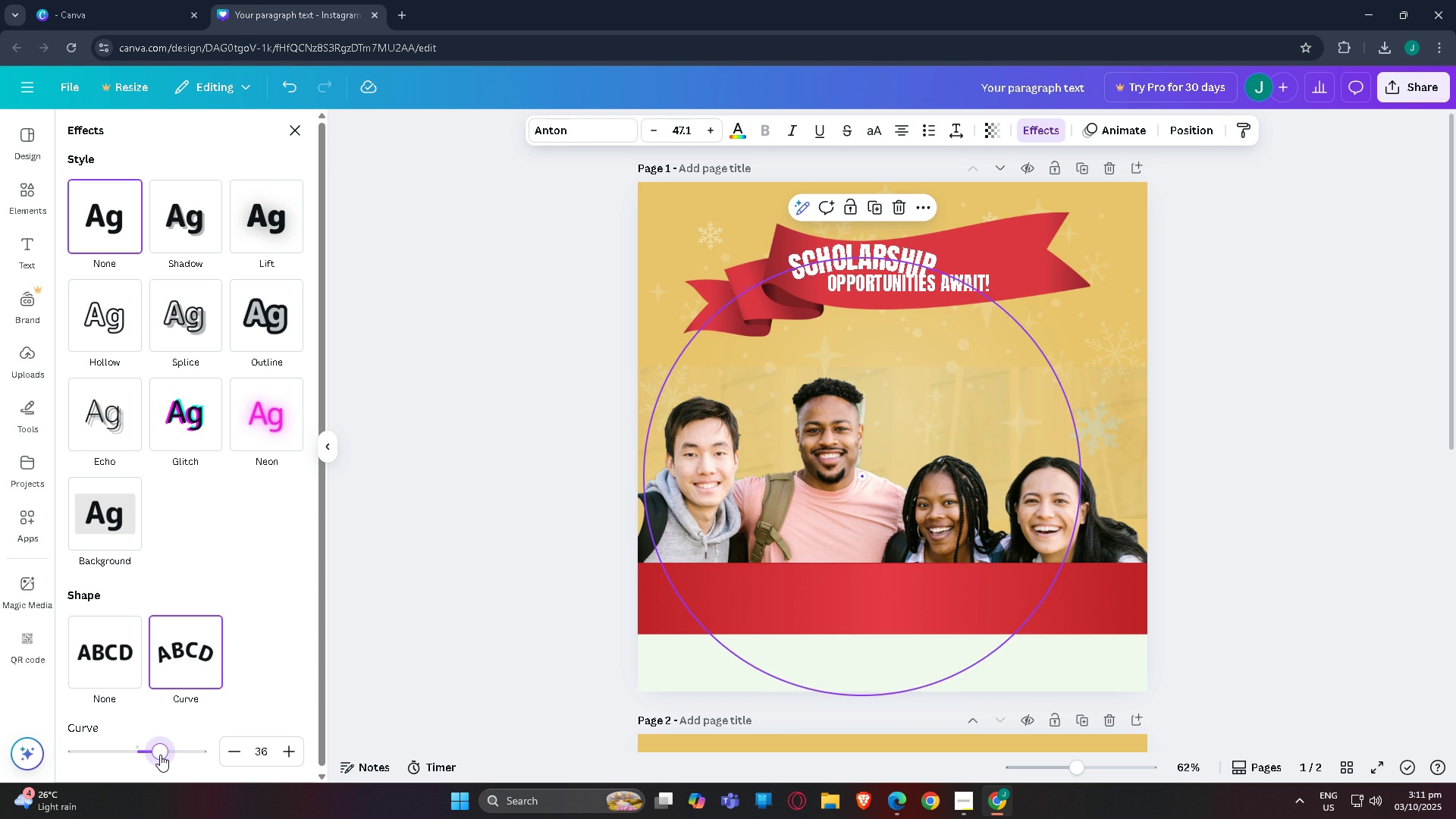 
wait(6.79)
 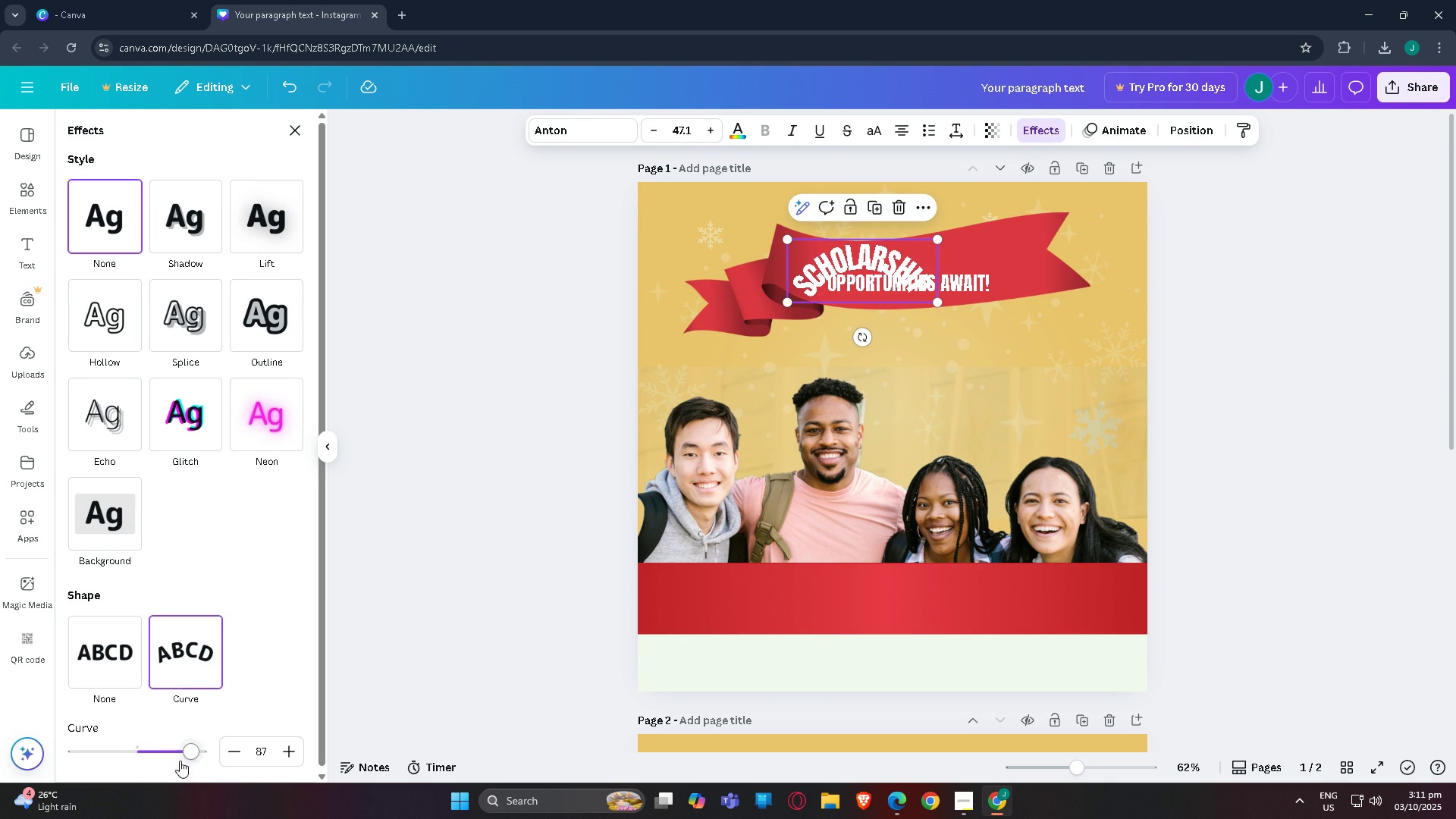 
left_click([972, 287])
 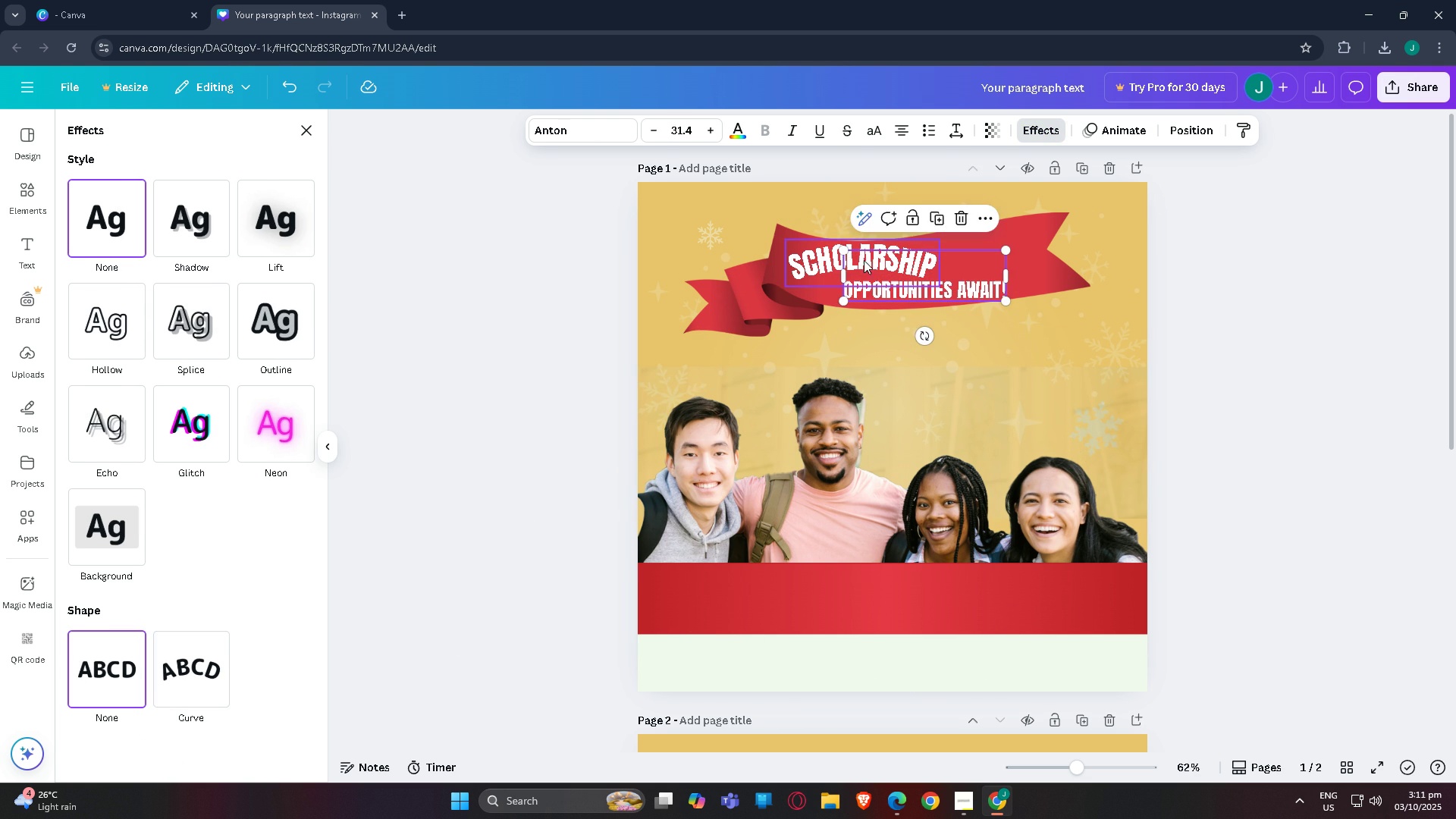 
left_click([804, 255])
 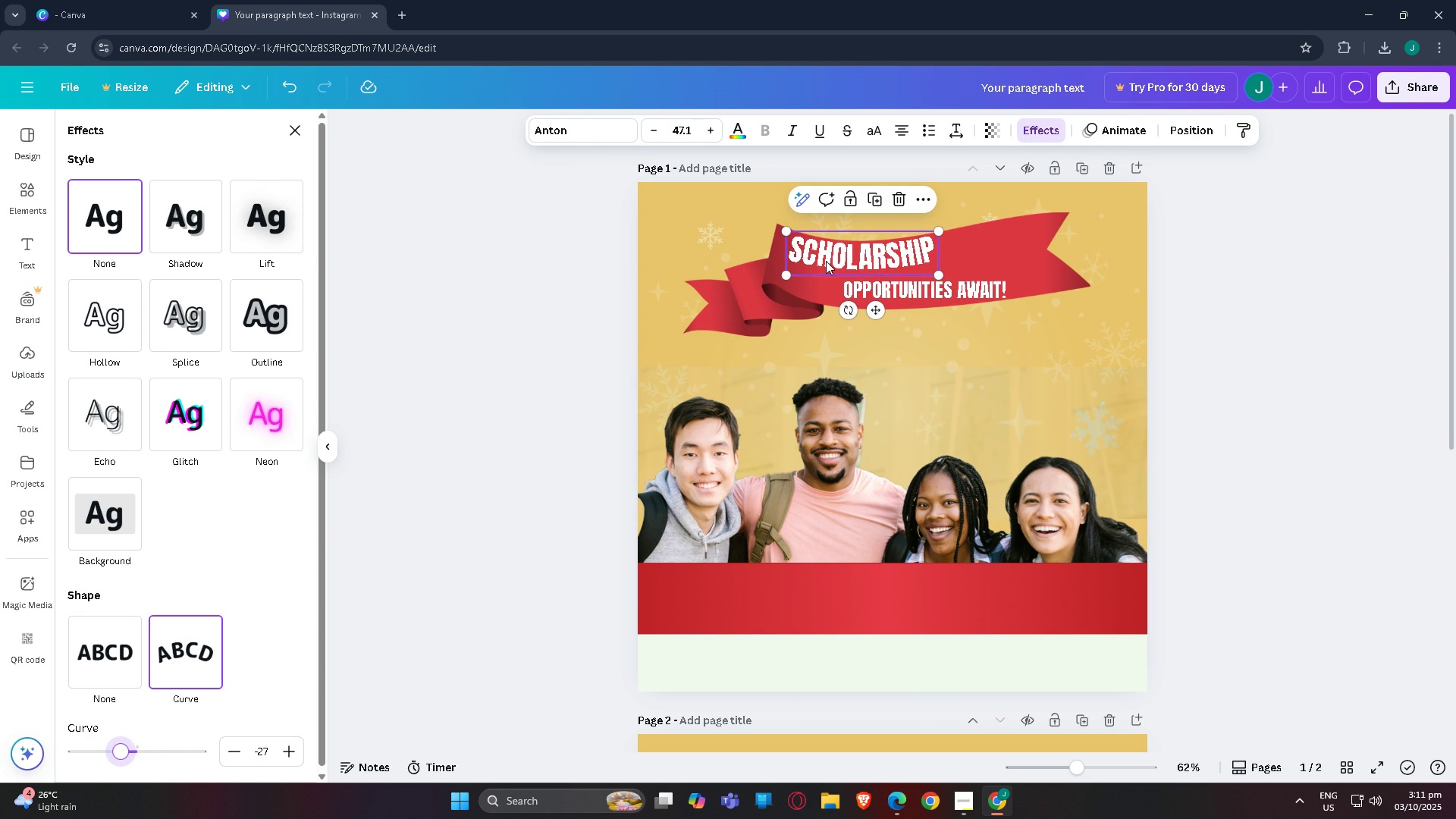 
wait(6.78)
 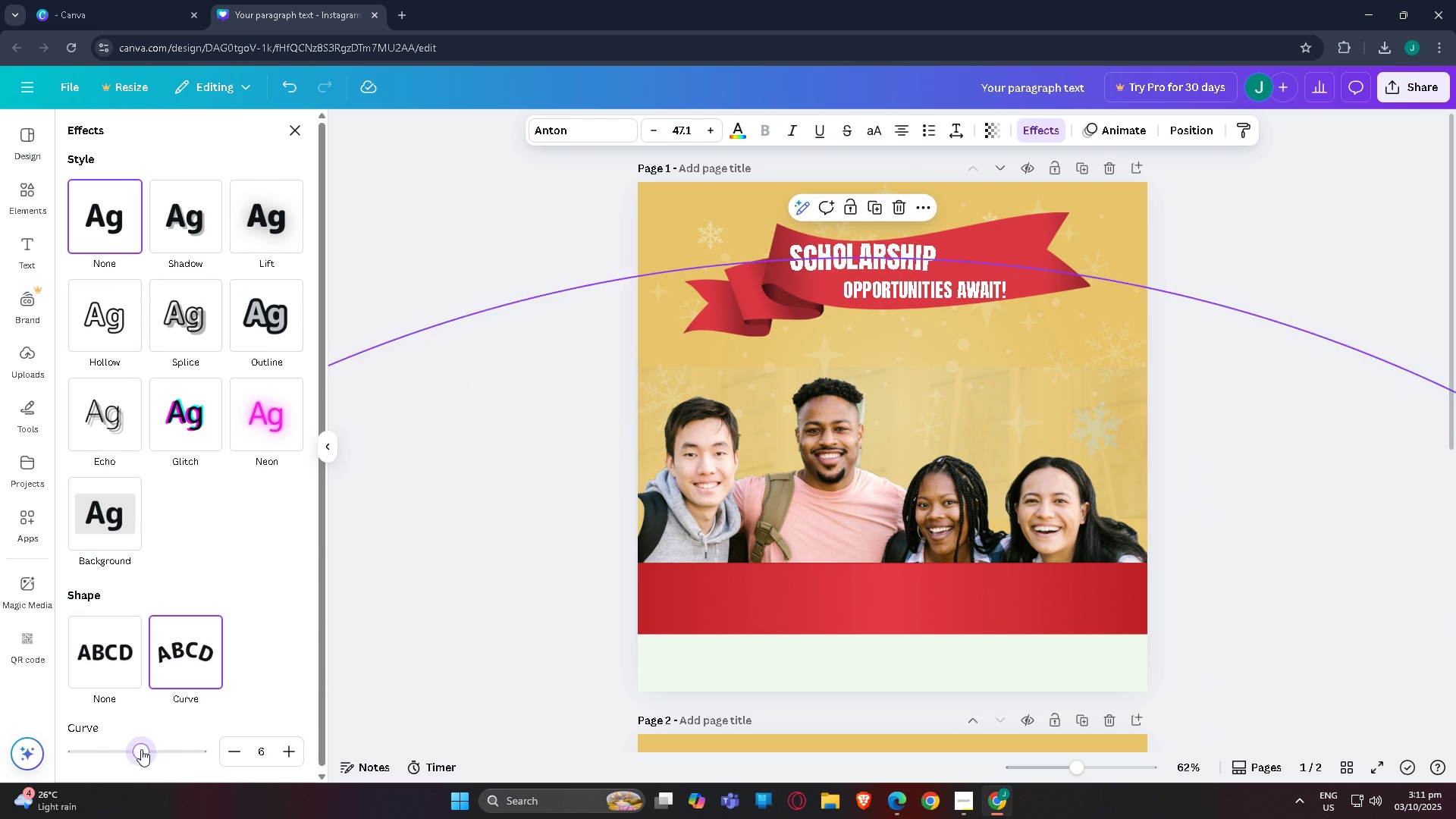 
left_click([934, 287])
 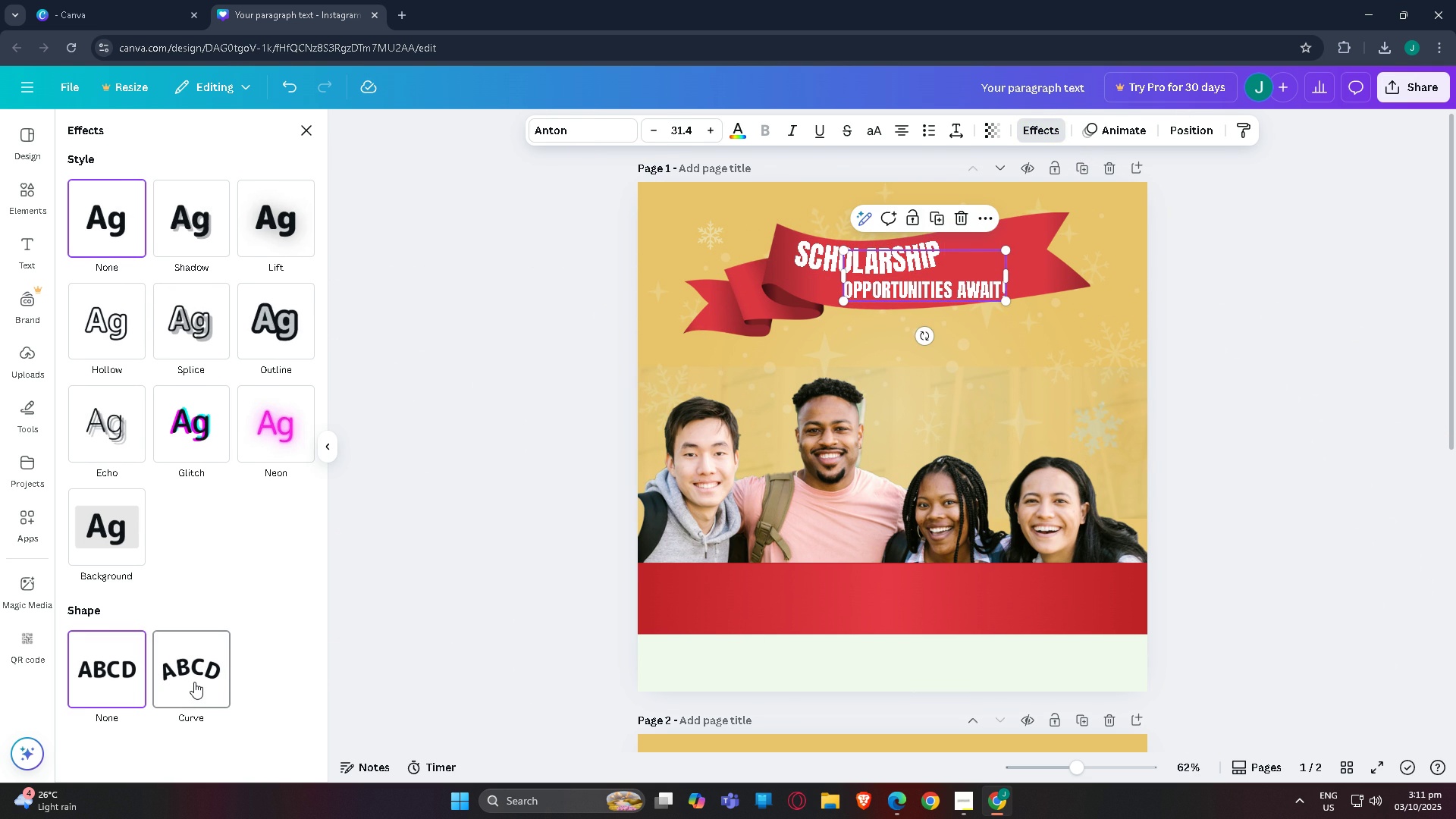 
left_click([193, 682])
 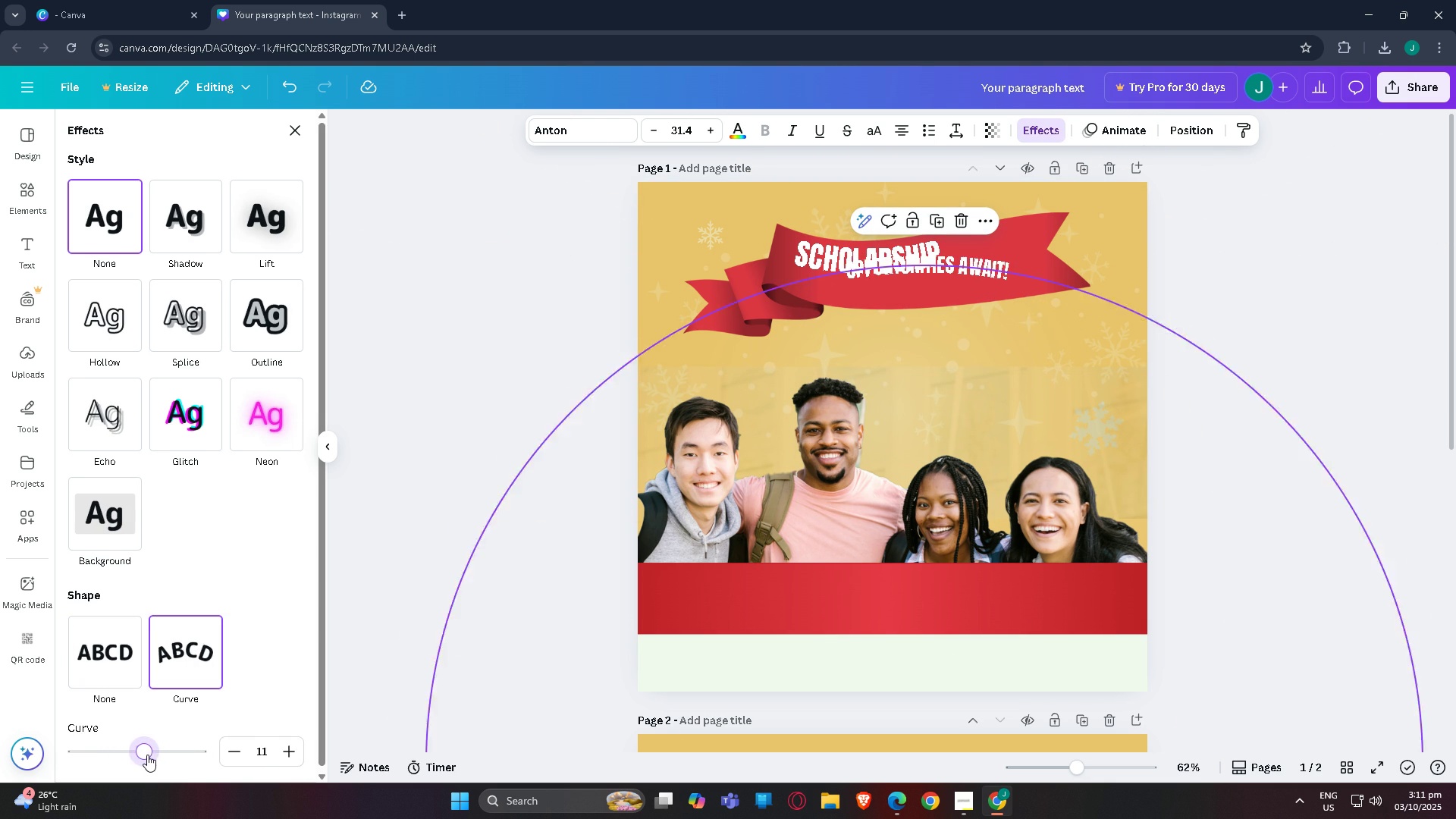 
wait(12.66)
 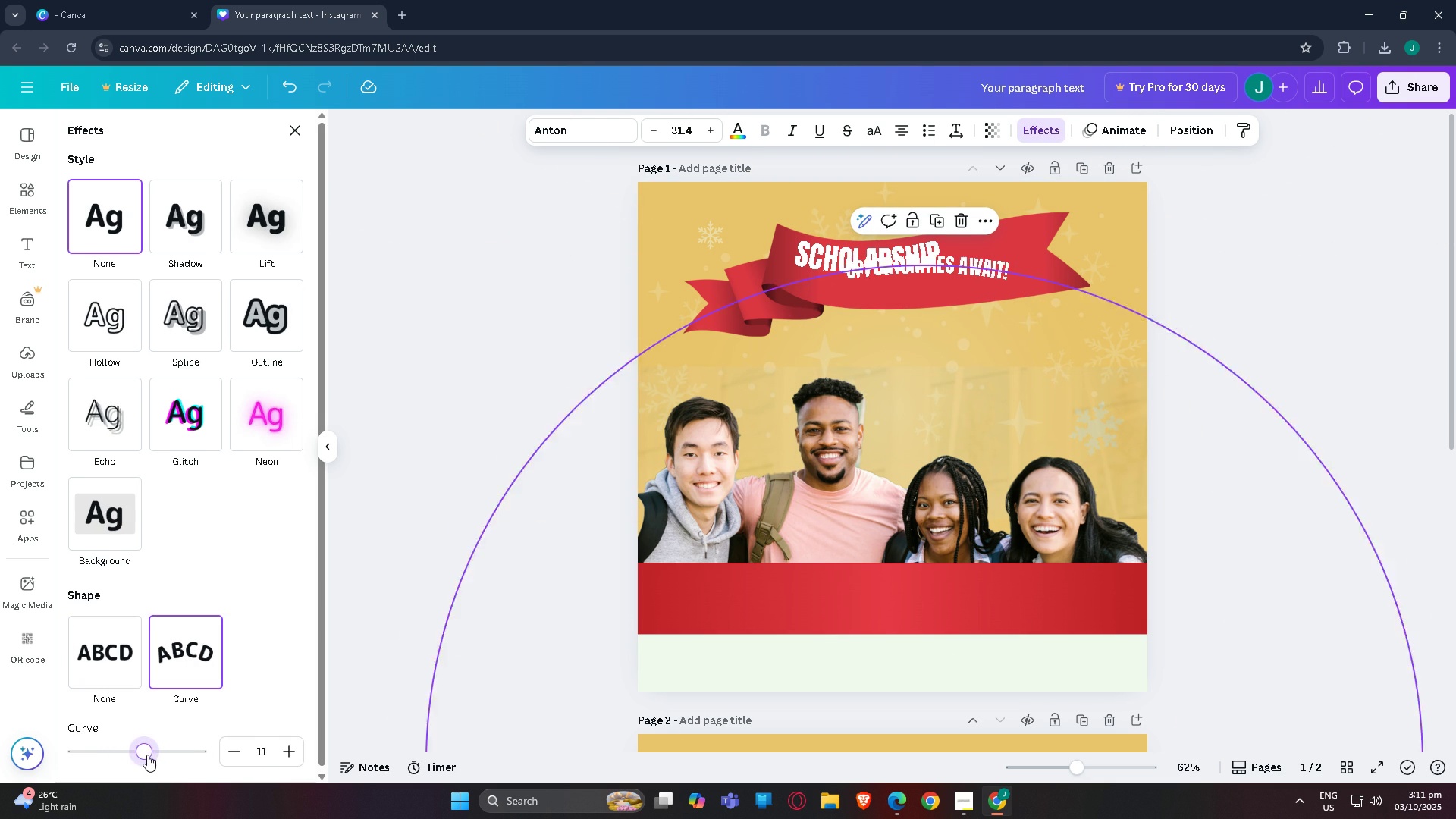 
left_click([836, 260])
 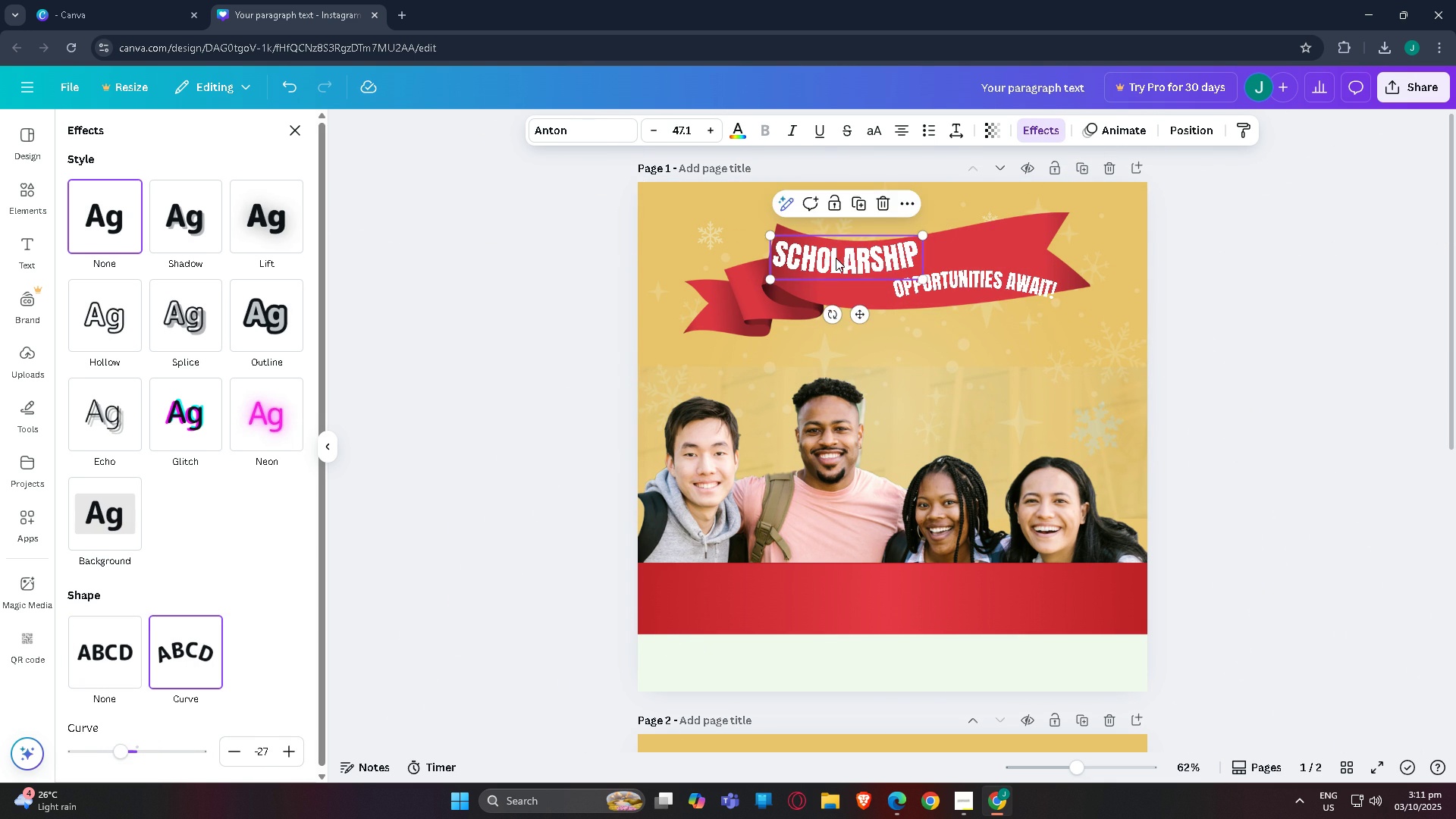 
left_click([952, 286])
 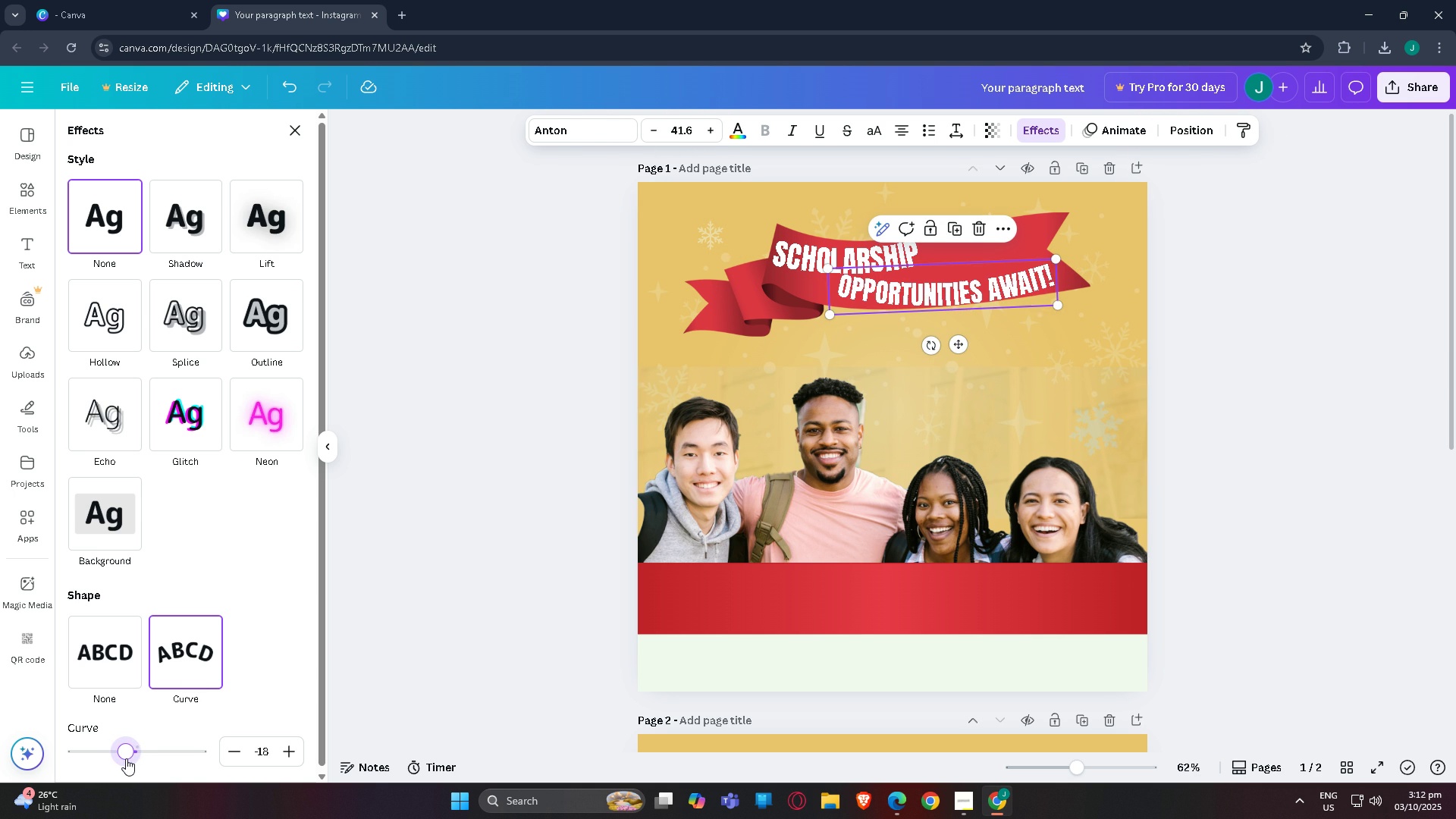 
wait(24.91)
 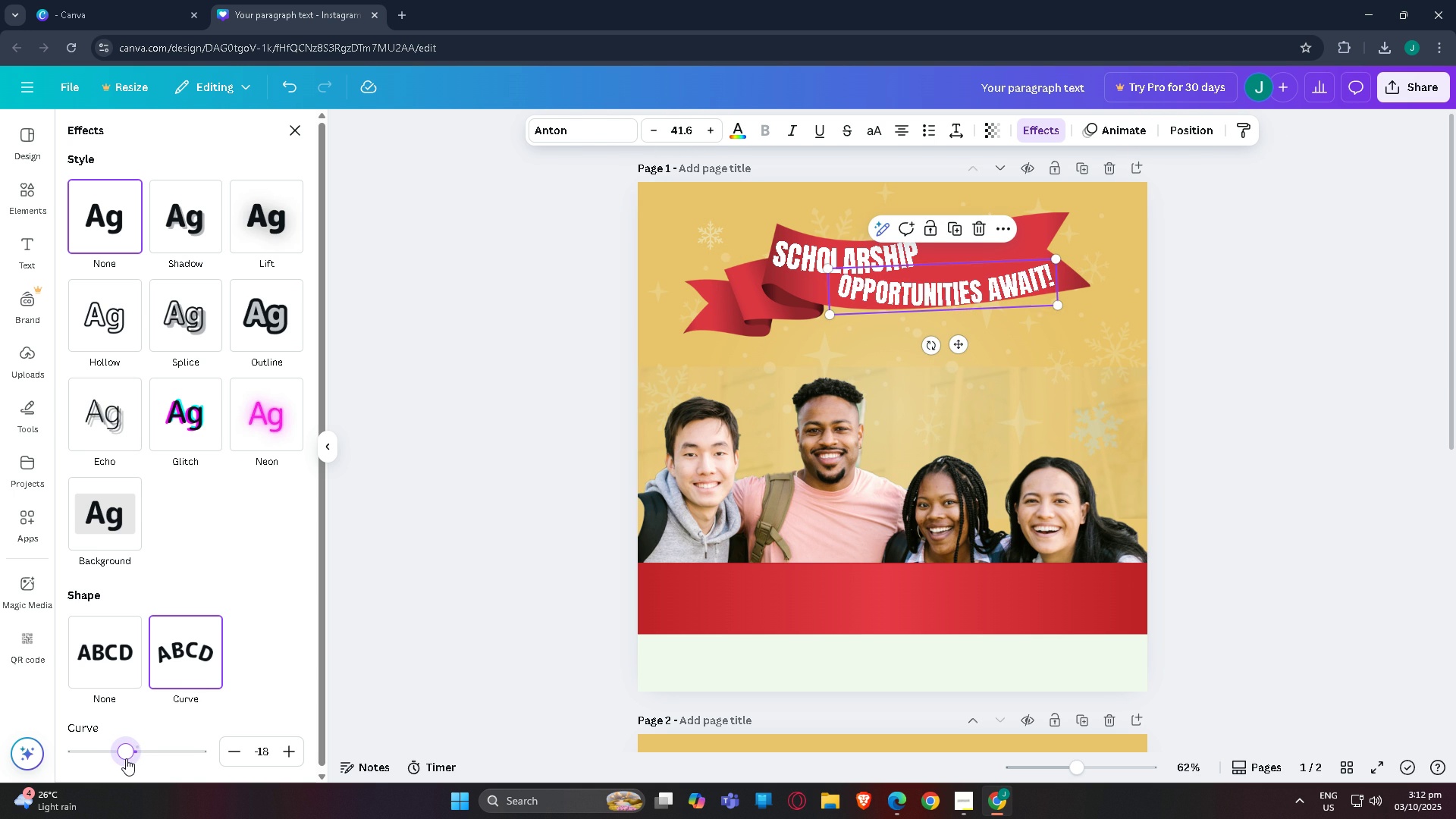 
left_click([1221, 300])
 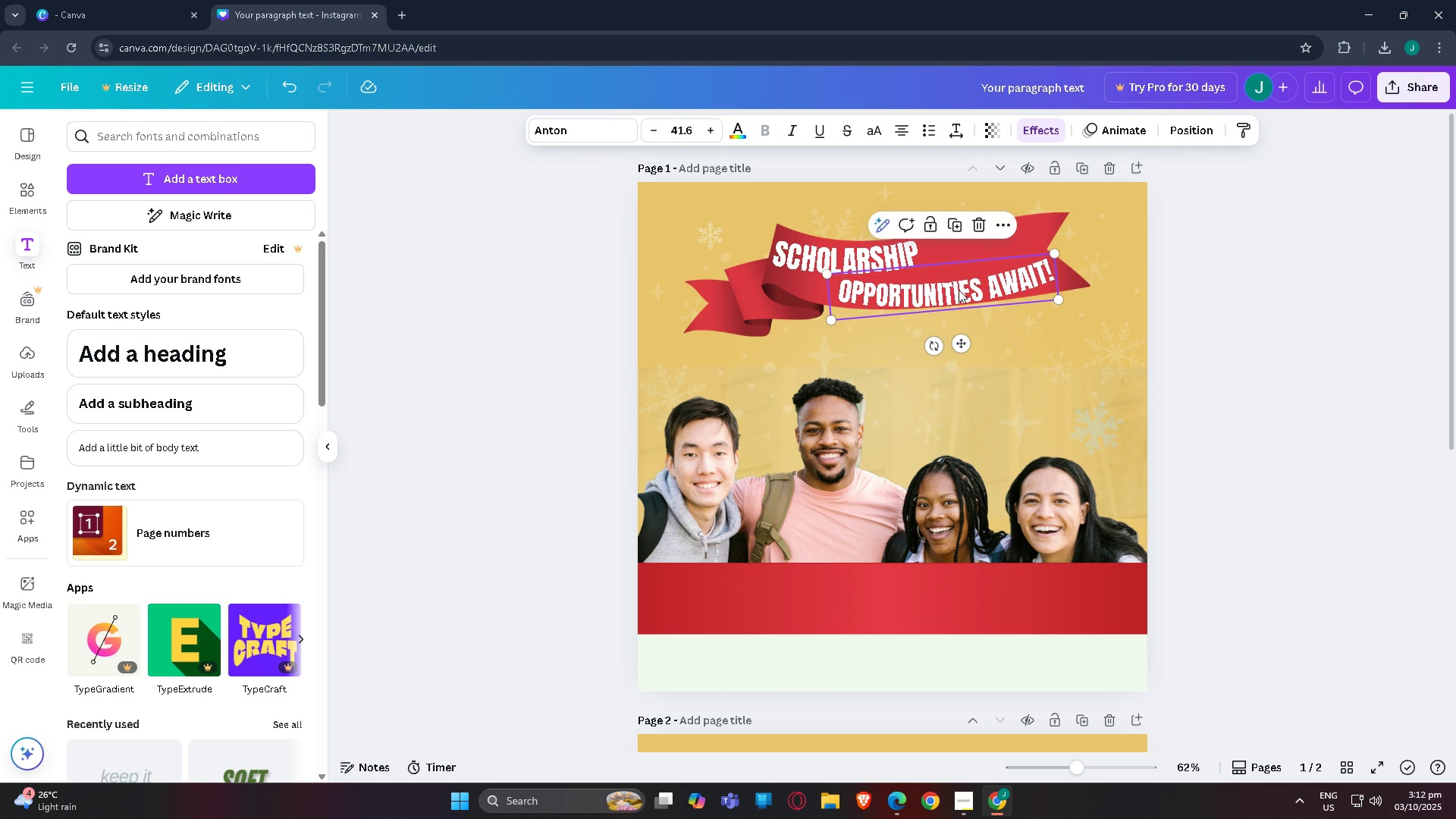 
left_click([959, 290])
 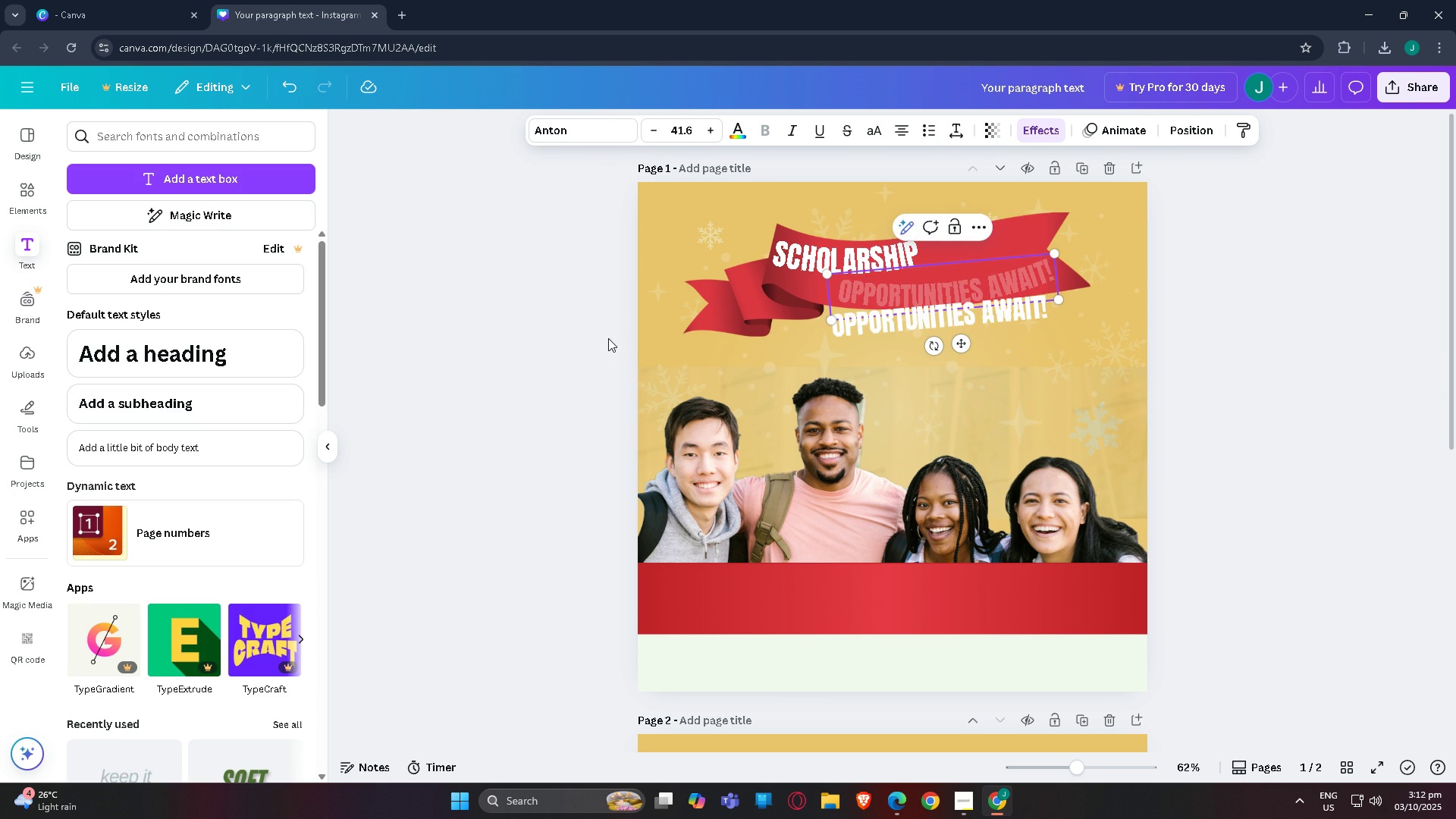 
left_click([610, 340])
 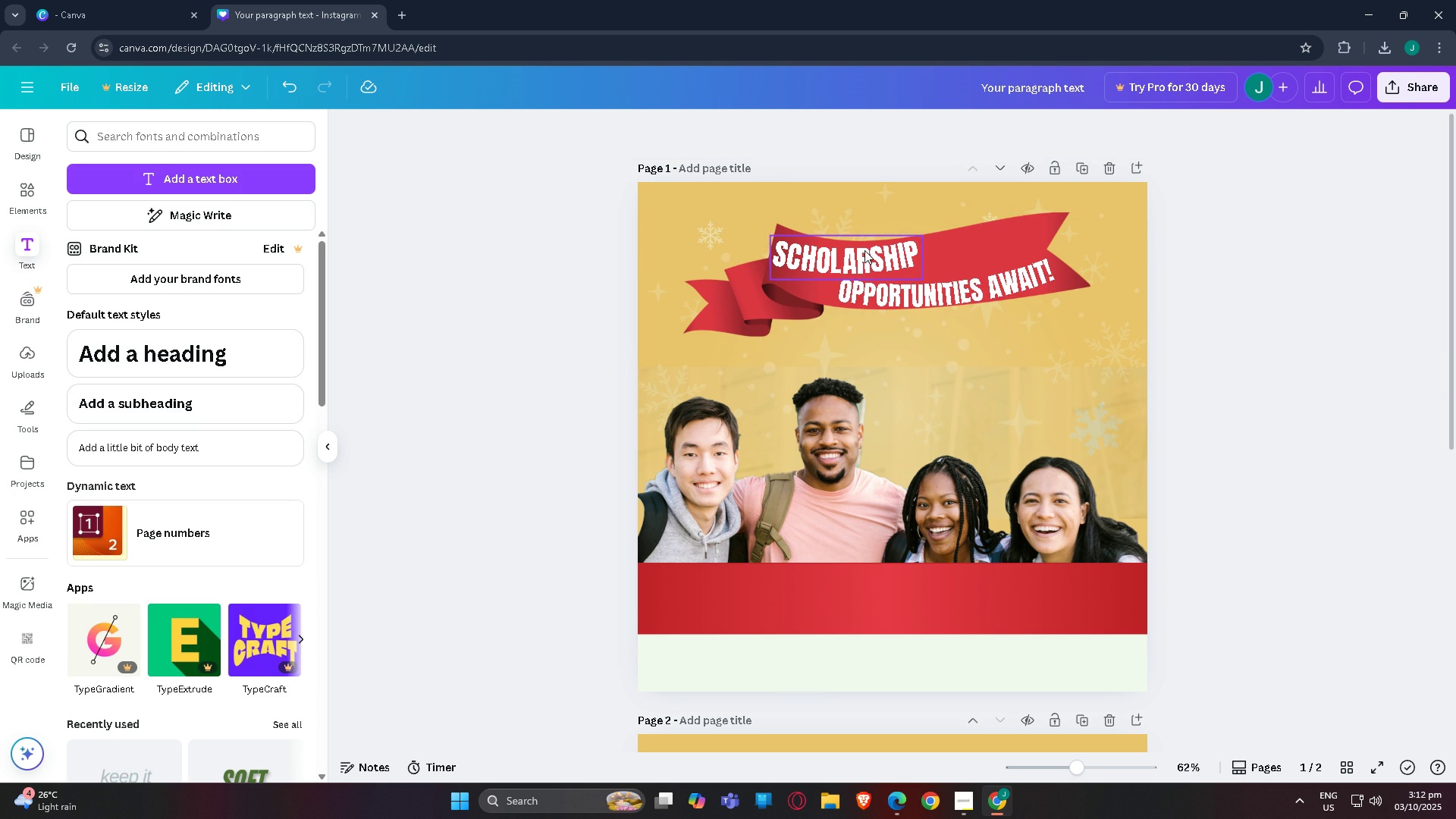 
left_click([864, 250])
 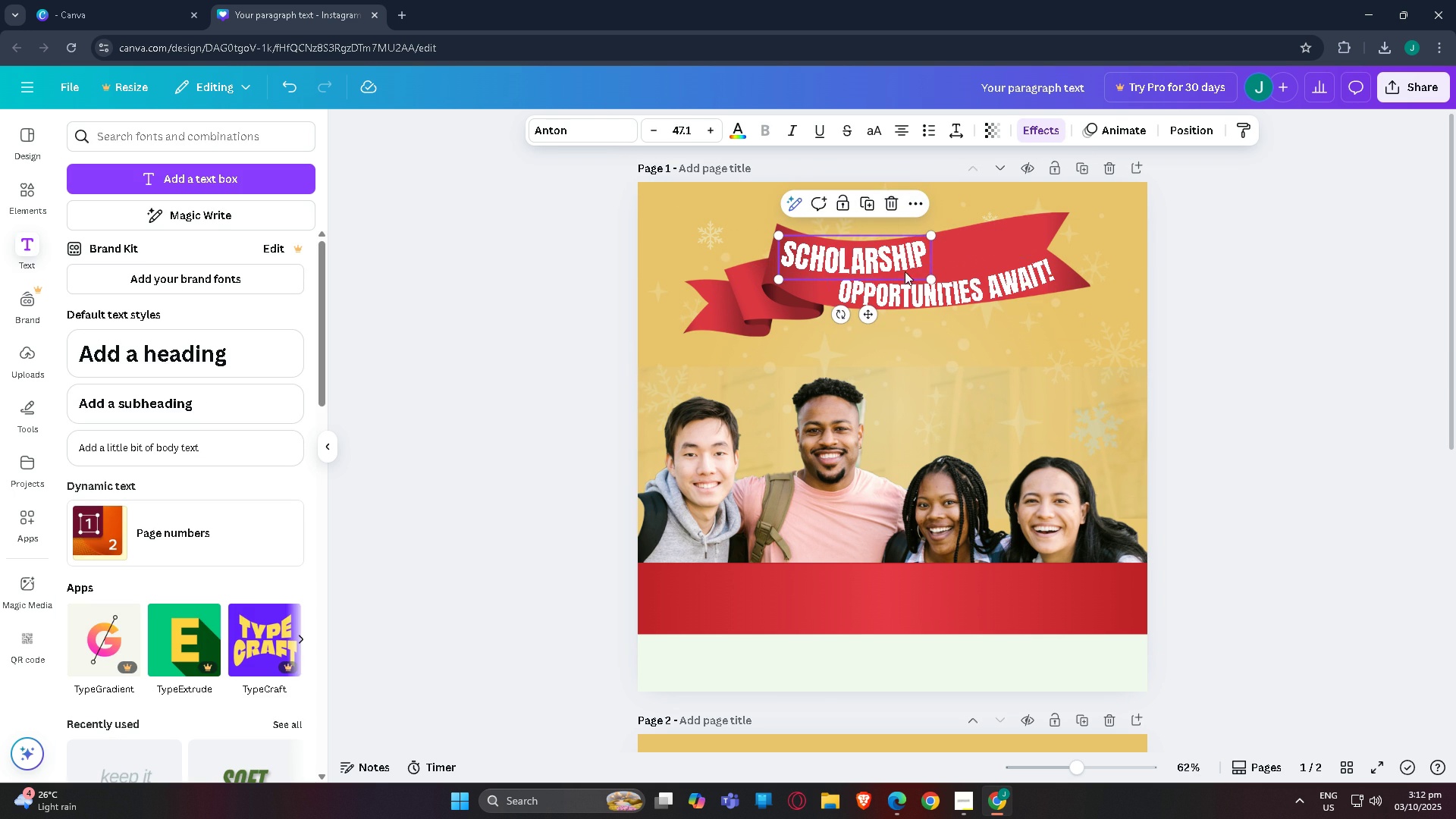 
mouse_move([877, 306])
 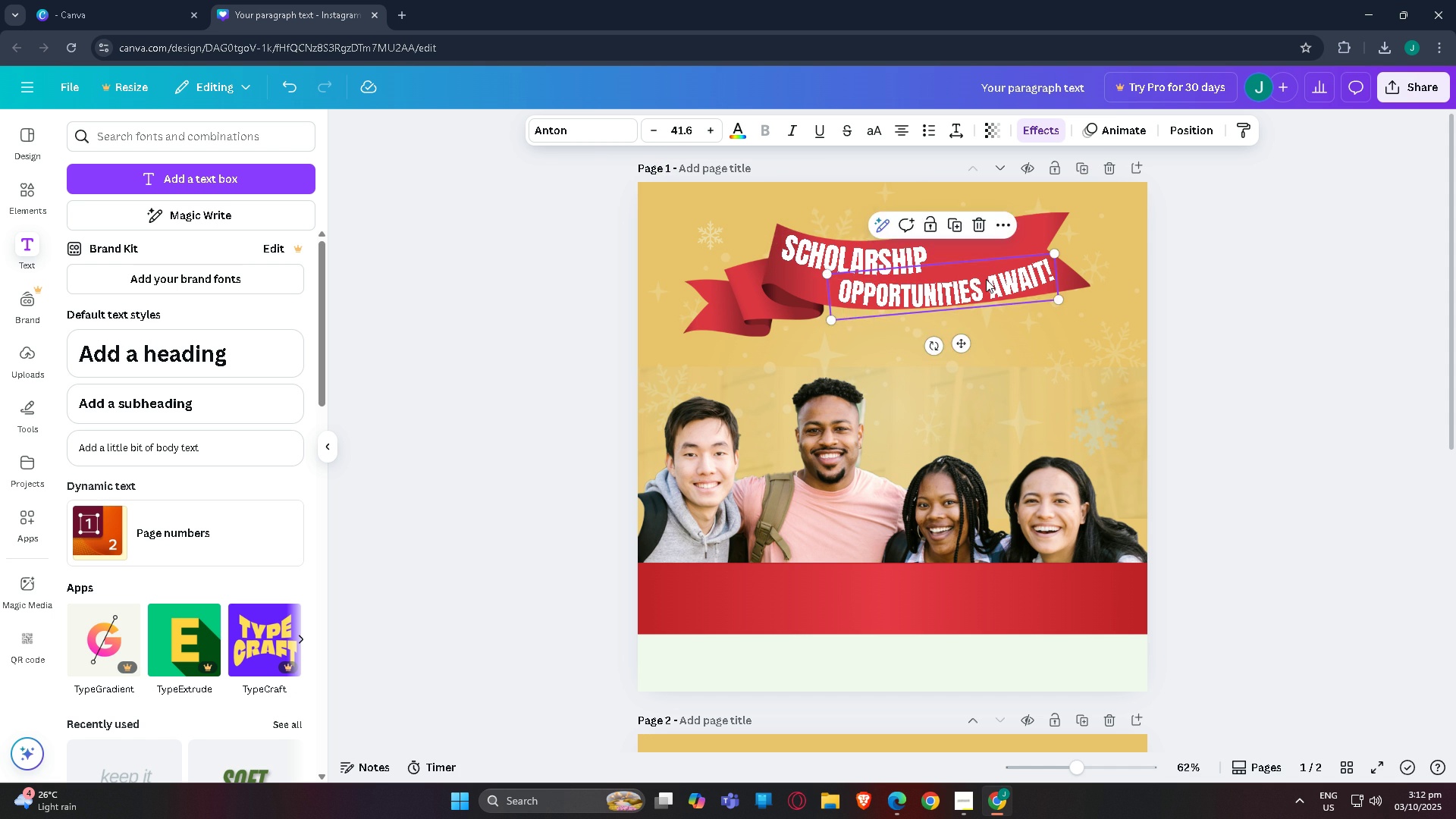 
left_click([986, 279])
 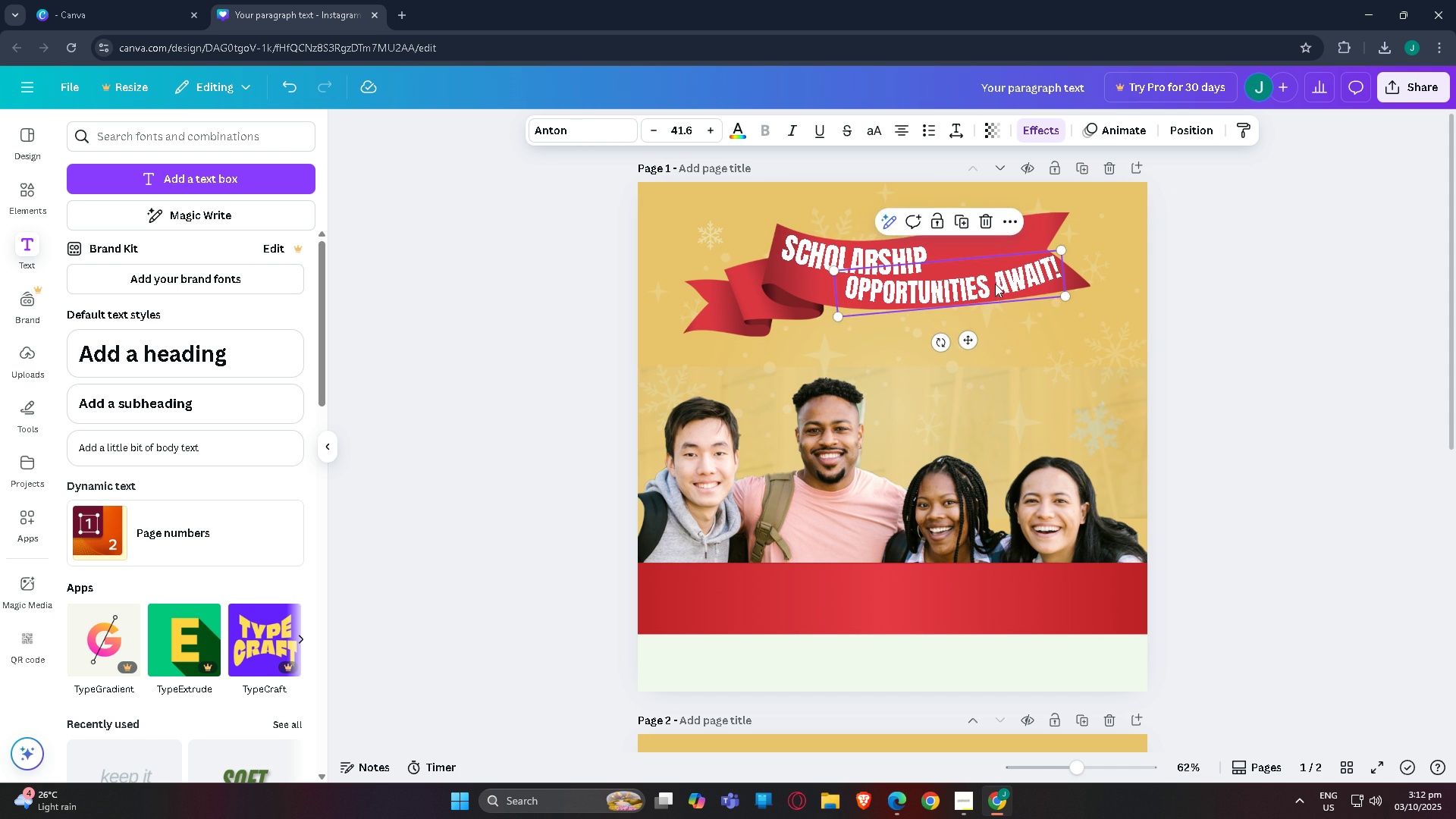 
left_click([1215, 260])
 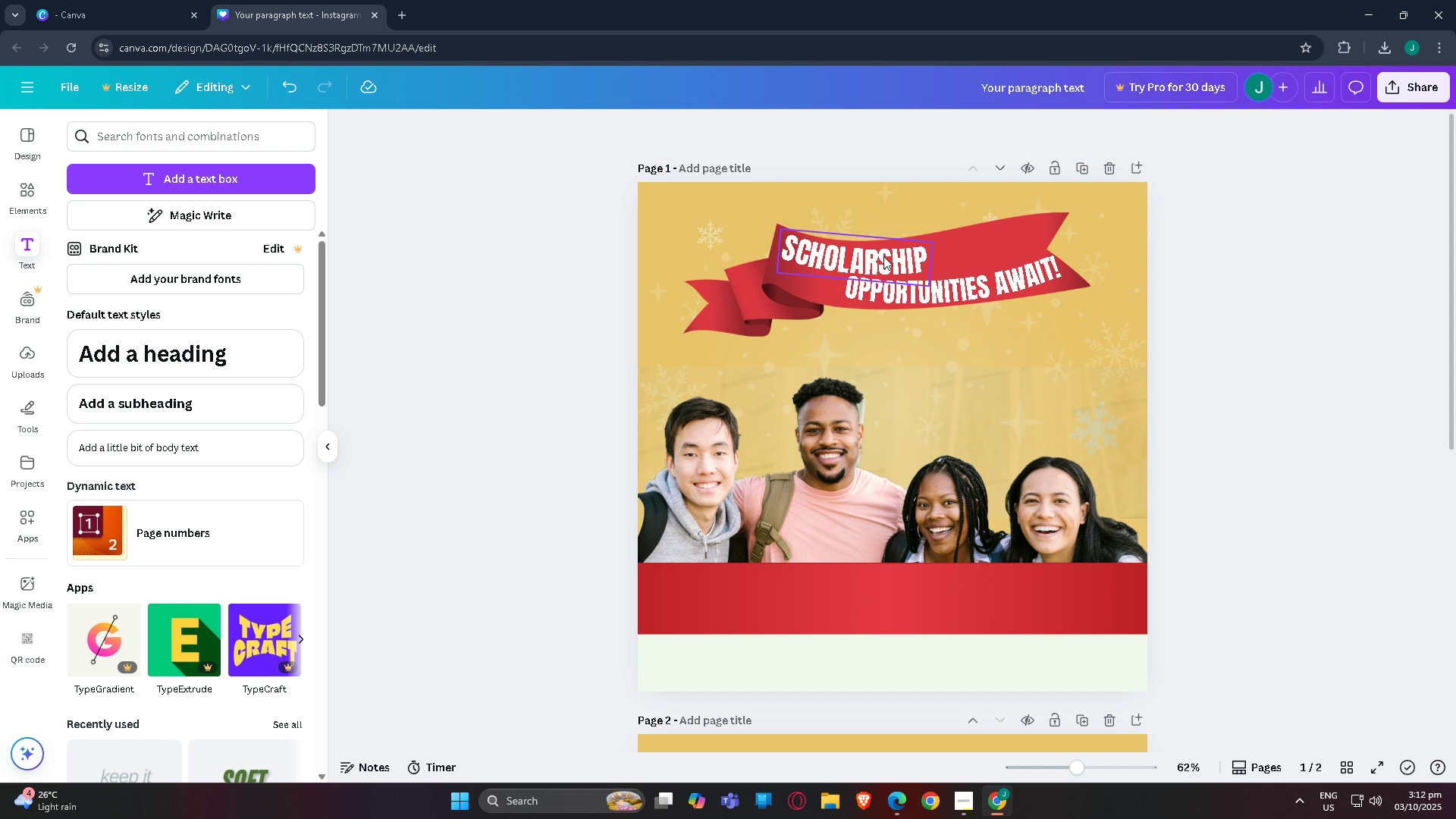 
left_click([883, 257])
 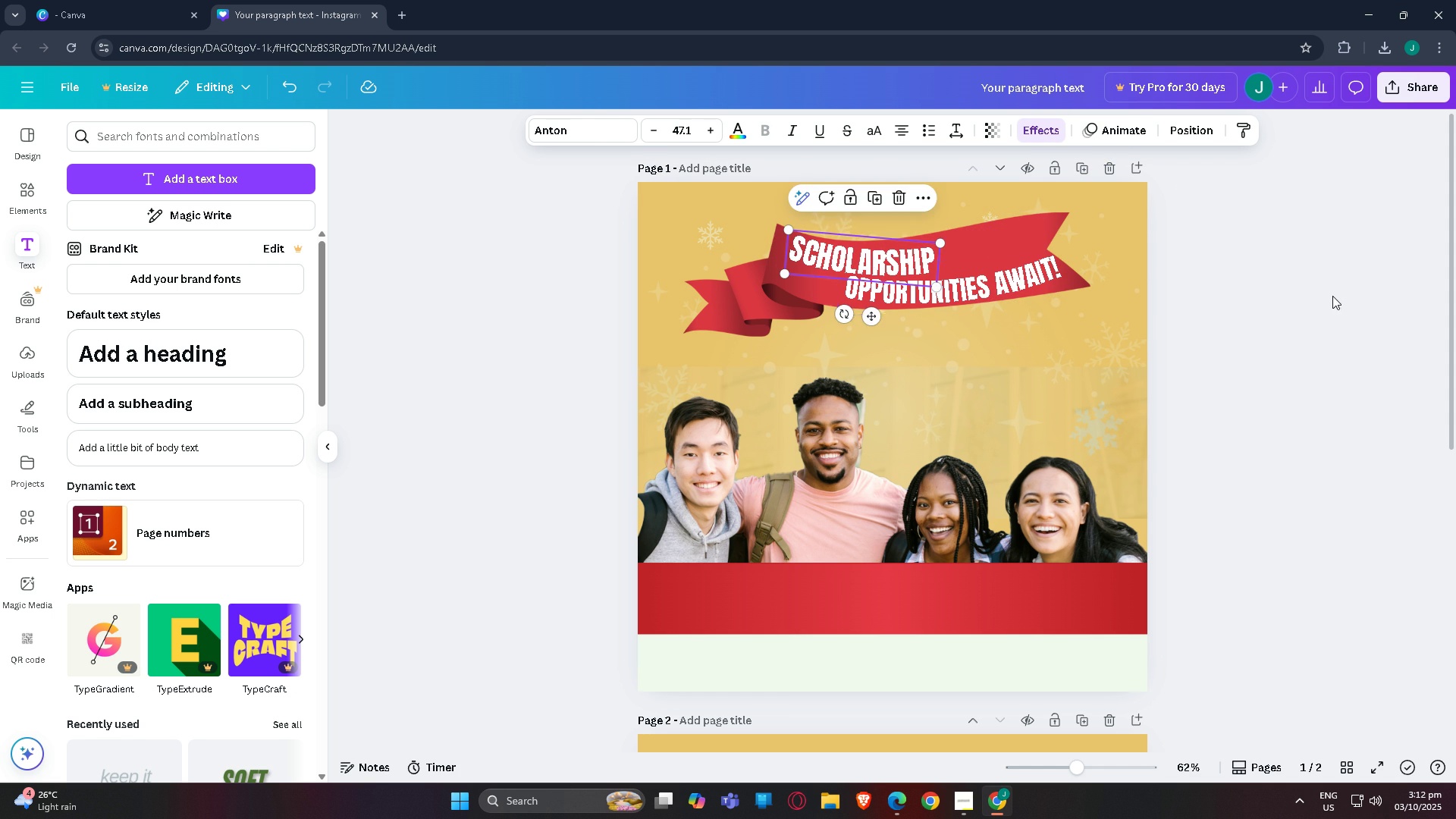 
wait(5.98)
 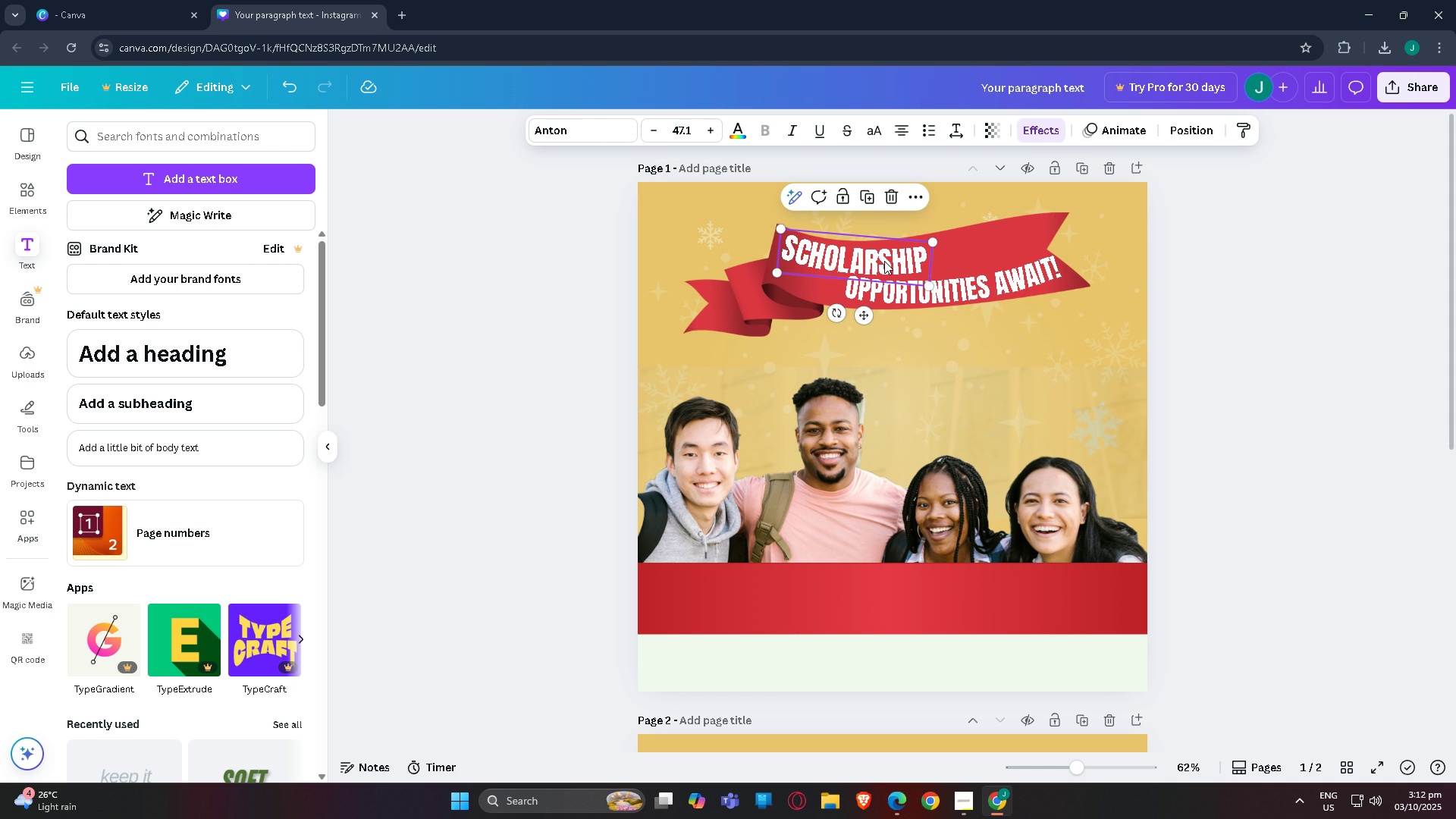 
scroll: coordinate [1118, 352], scroll_direction: down, amount: 1.0
 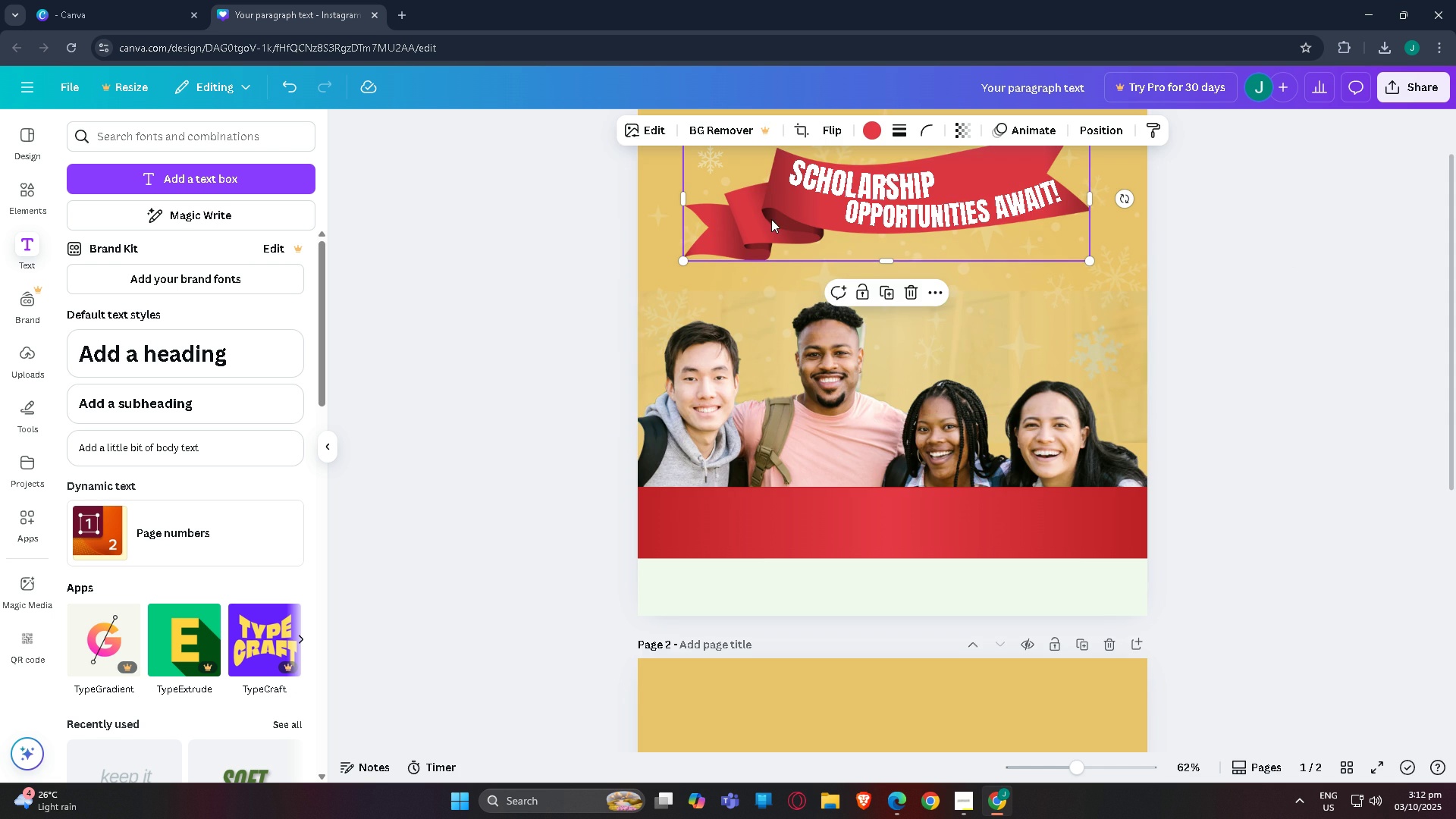 
left_click([771, 219])
 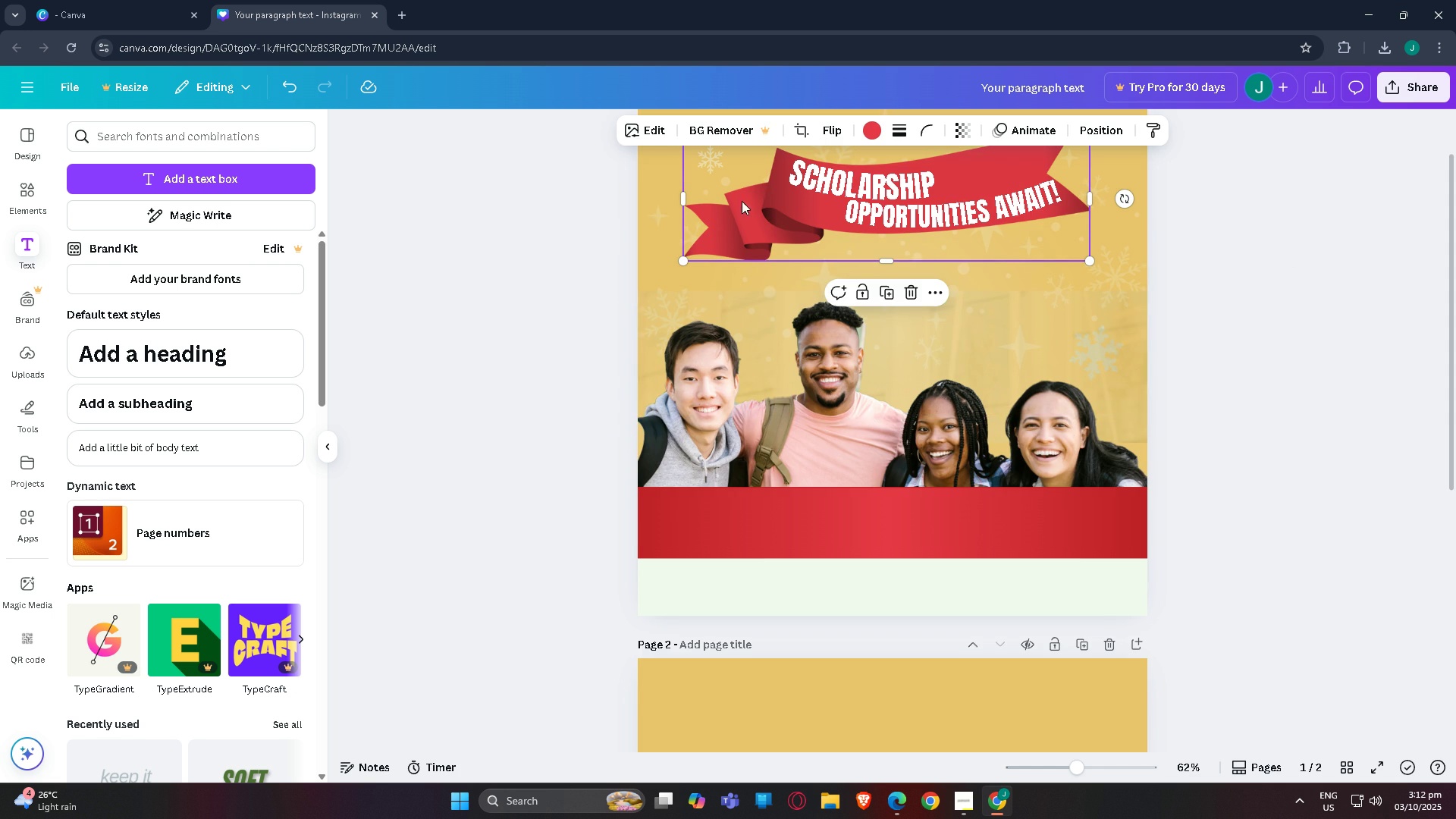 
scroll: coordinate [887, 214], scroll_direction: up, amount: 1.0
 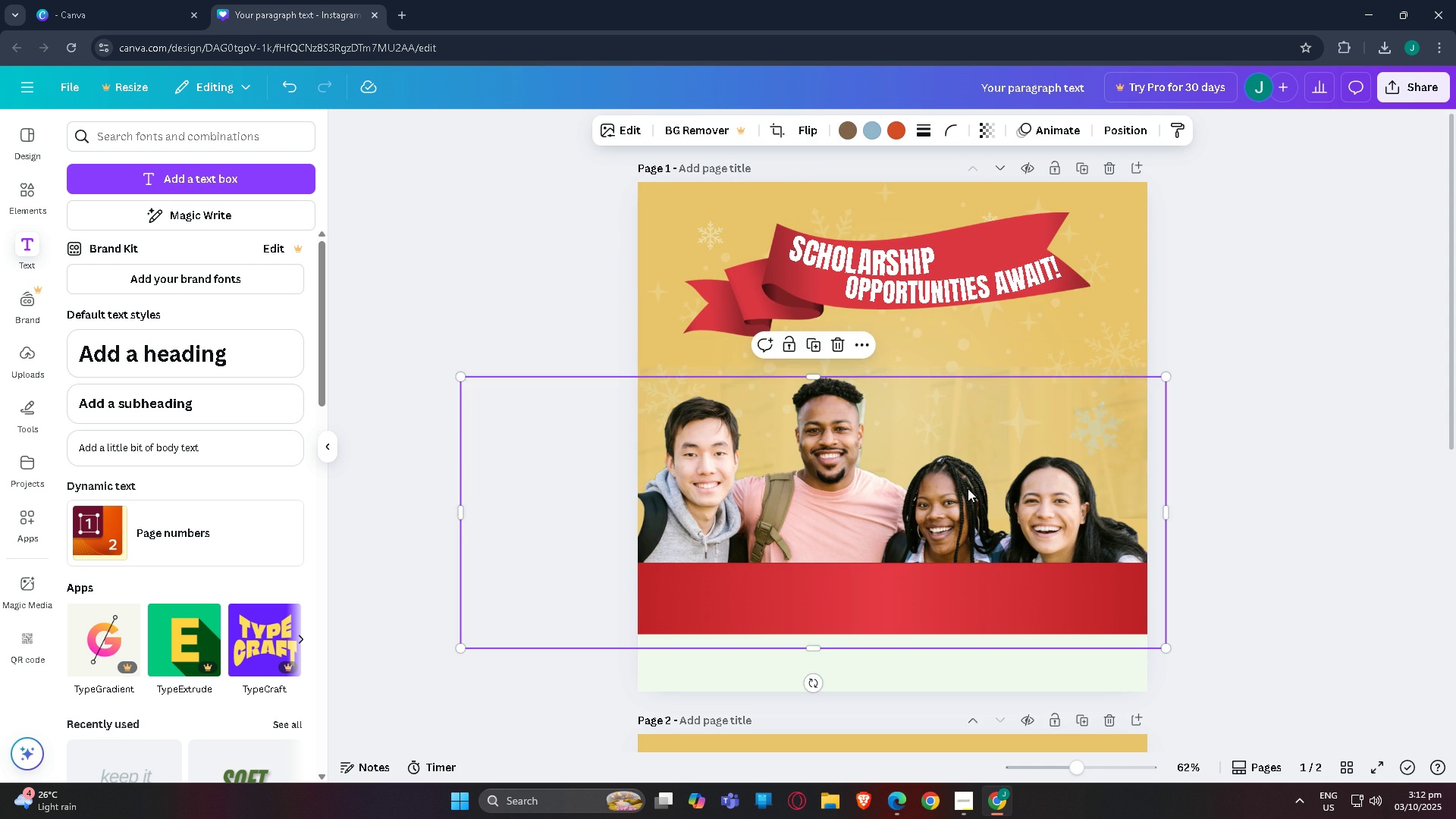 
left_click([968, 488])
 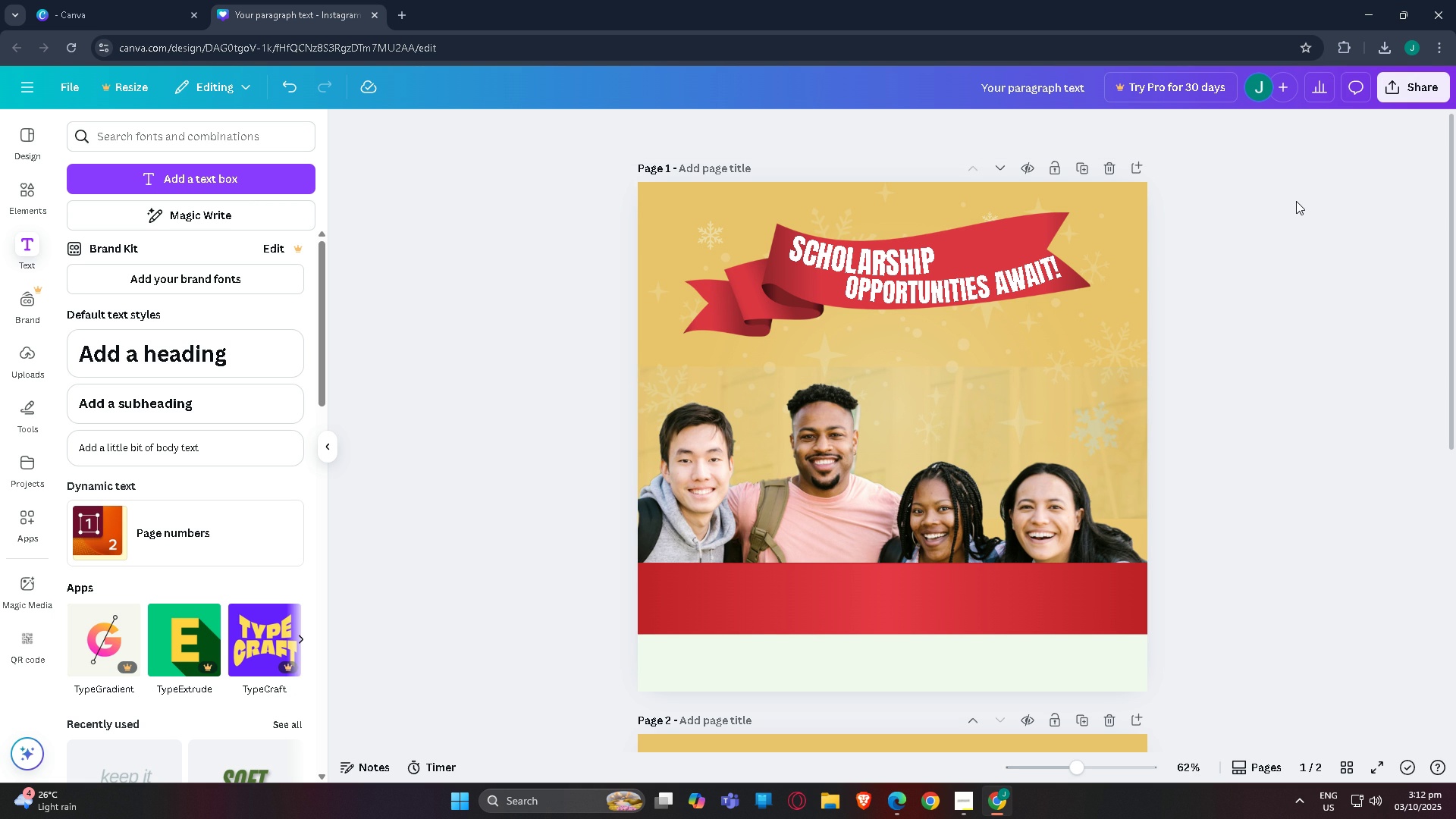 
wait(16.14)
 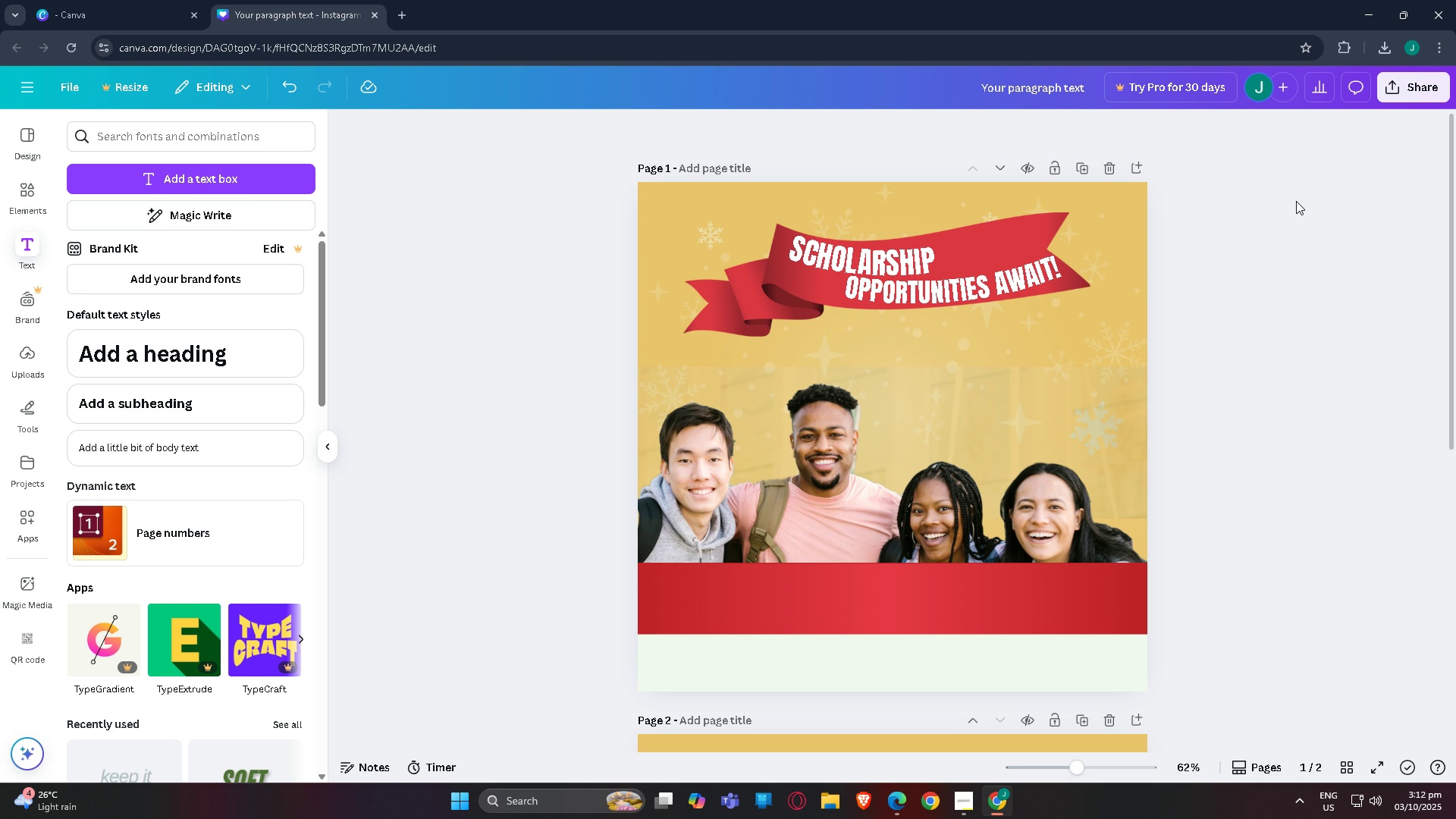 
left_click([898, 271])